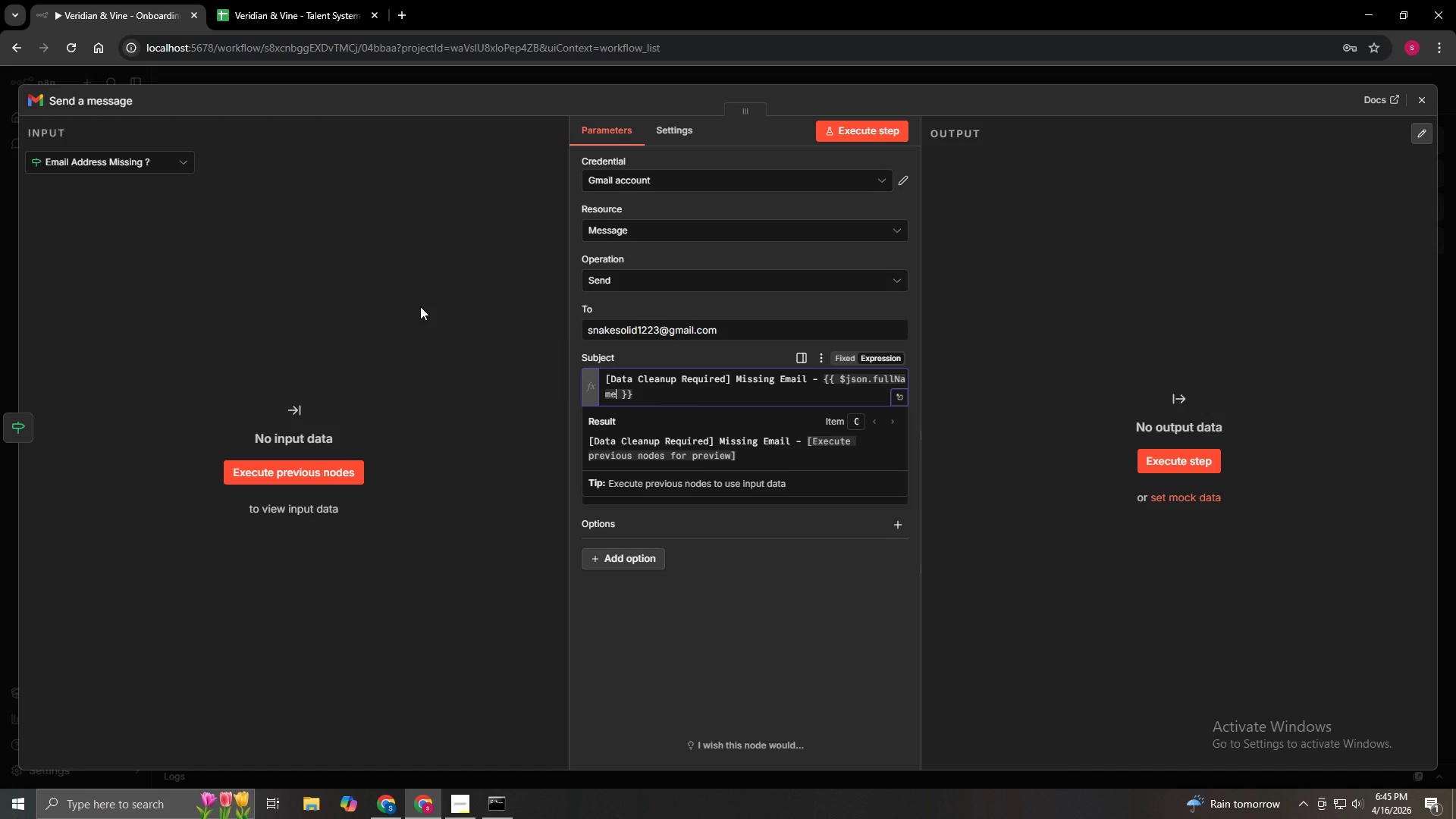 
left_click([902, 395])
 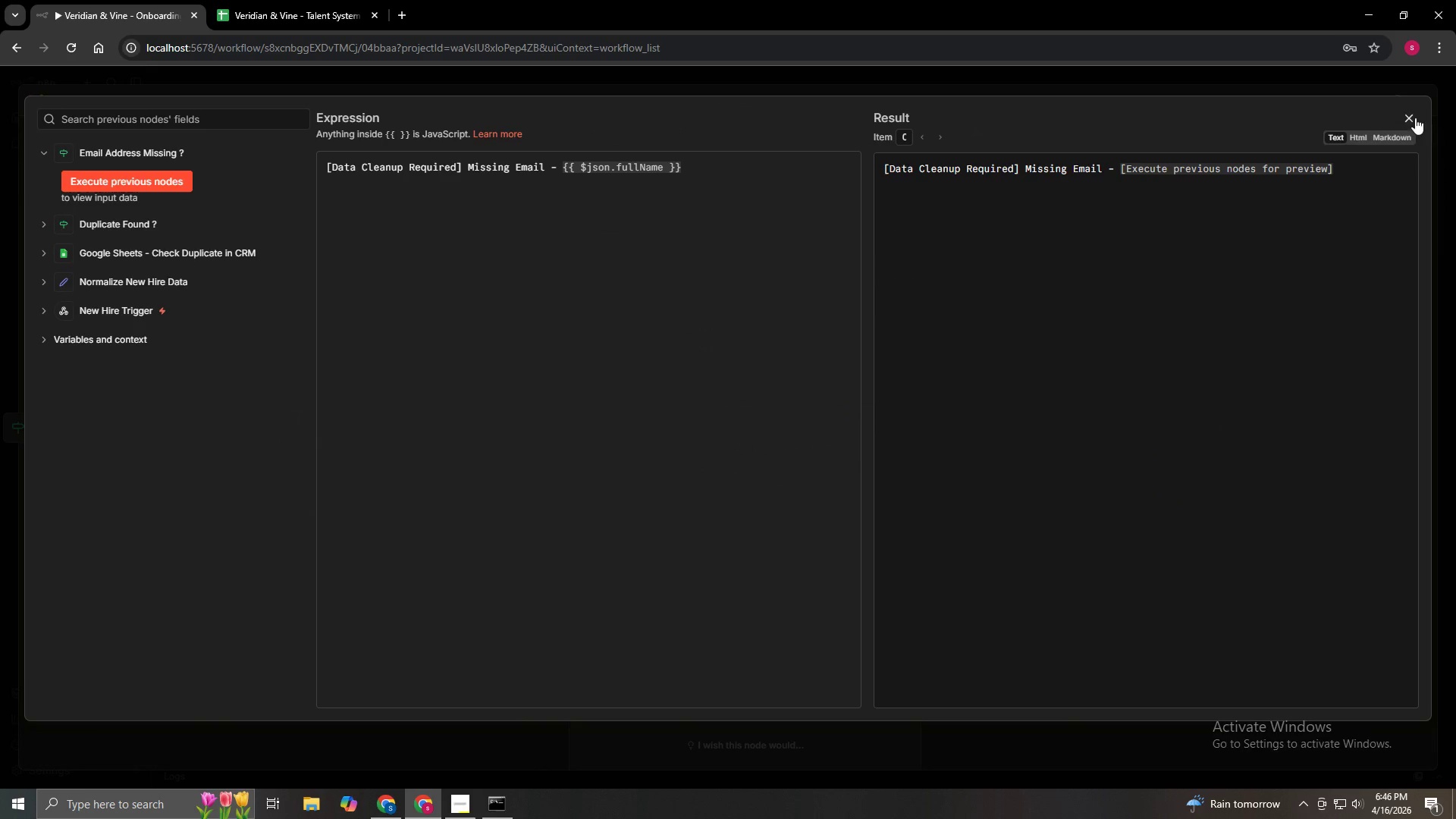 
left_click([1403, 114])
 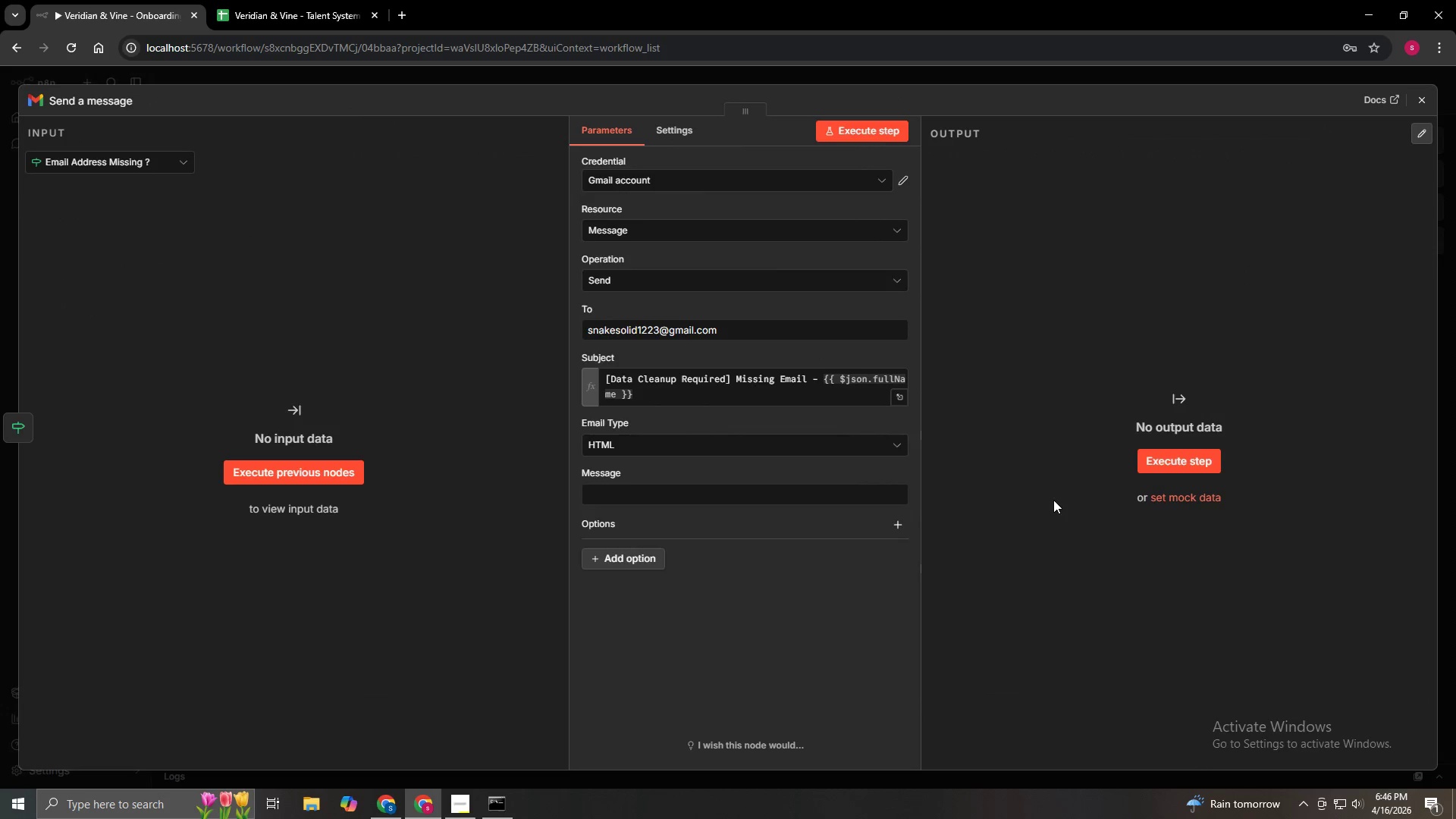 
left_click([1048, 502])
 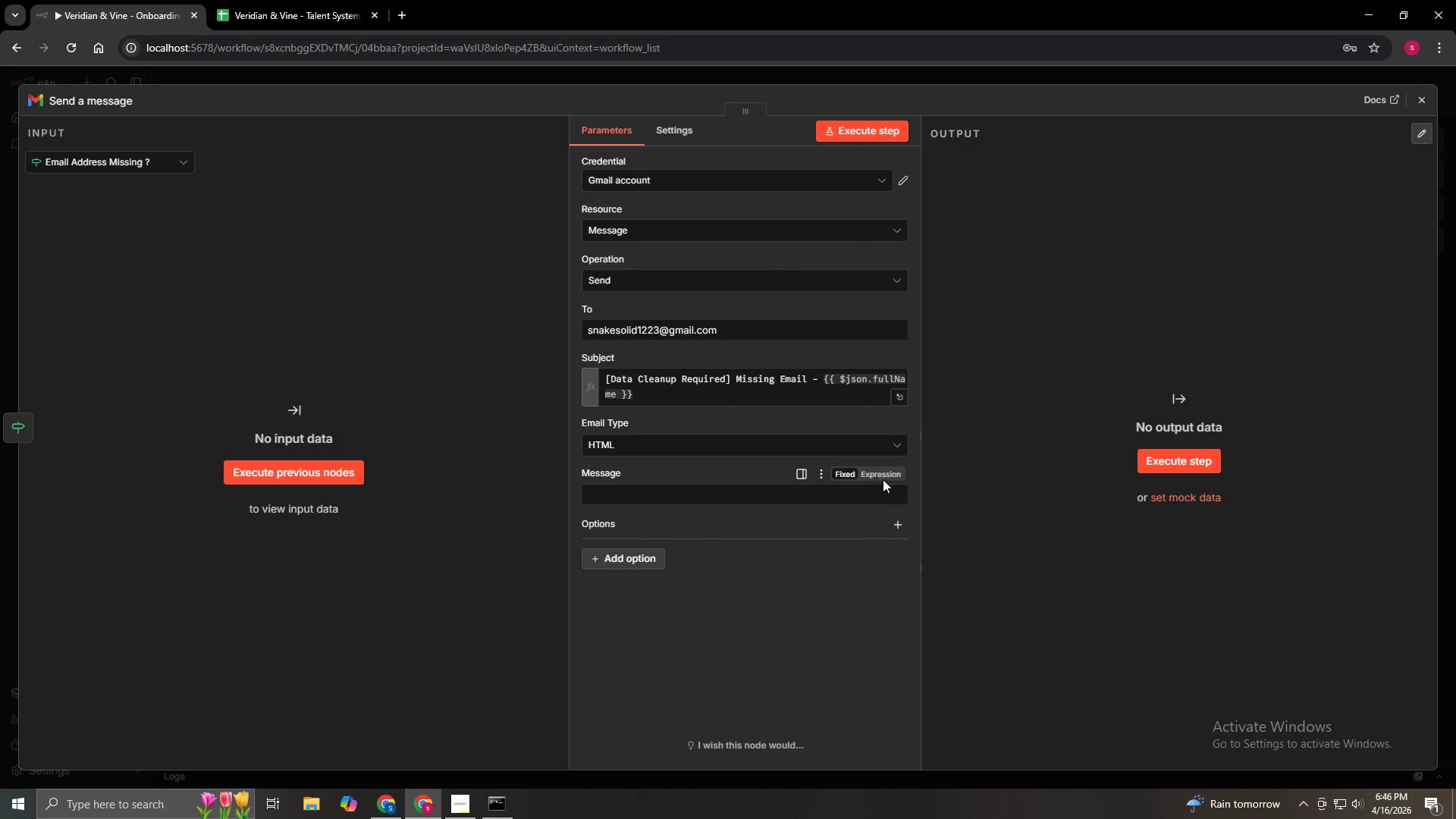 
double_click([883, 478])
 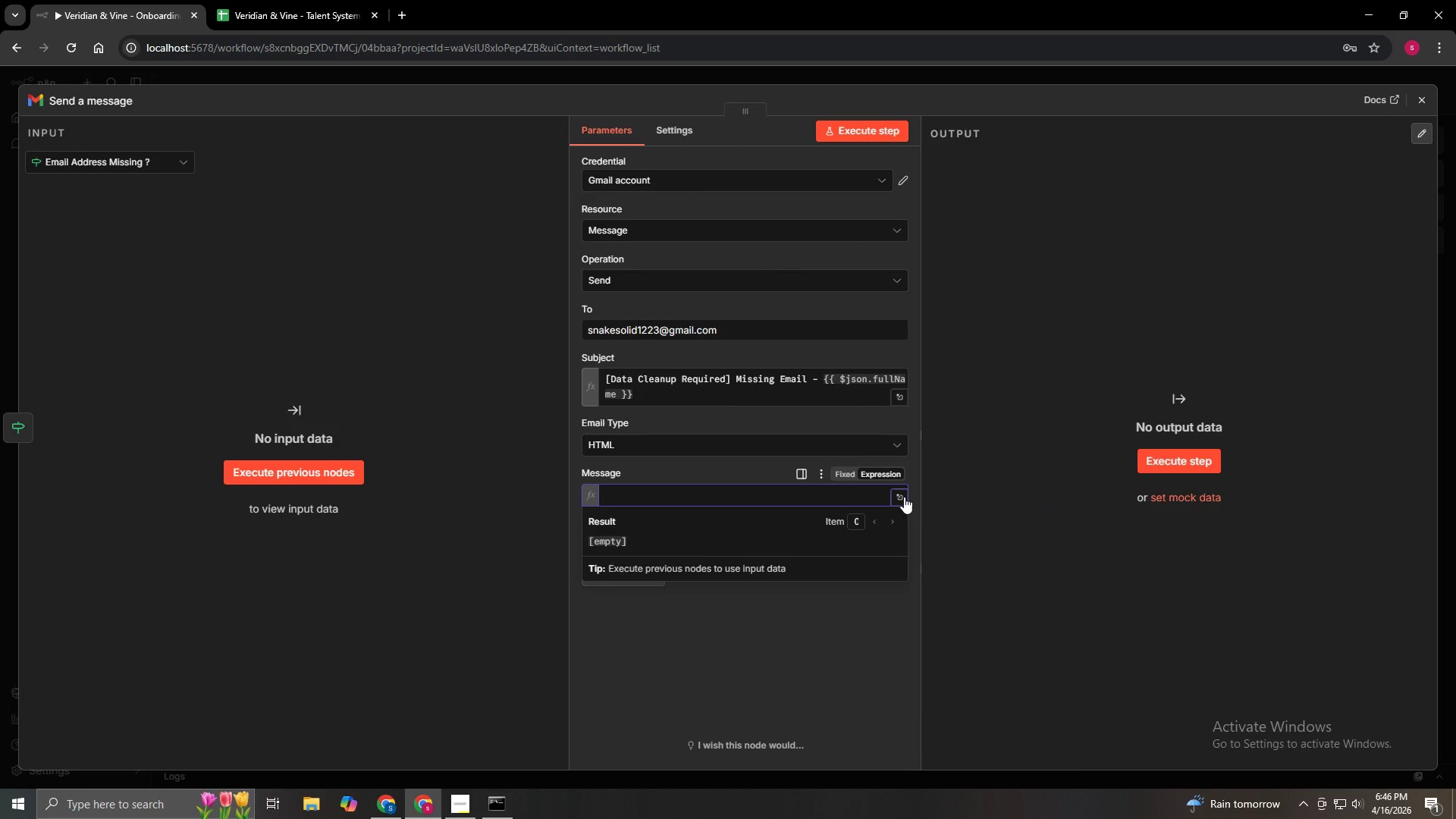 
left_click([904, 497])
 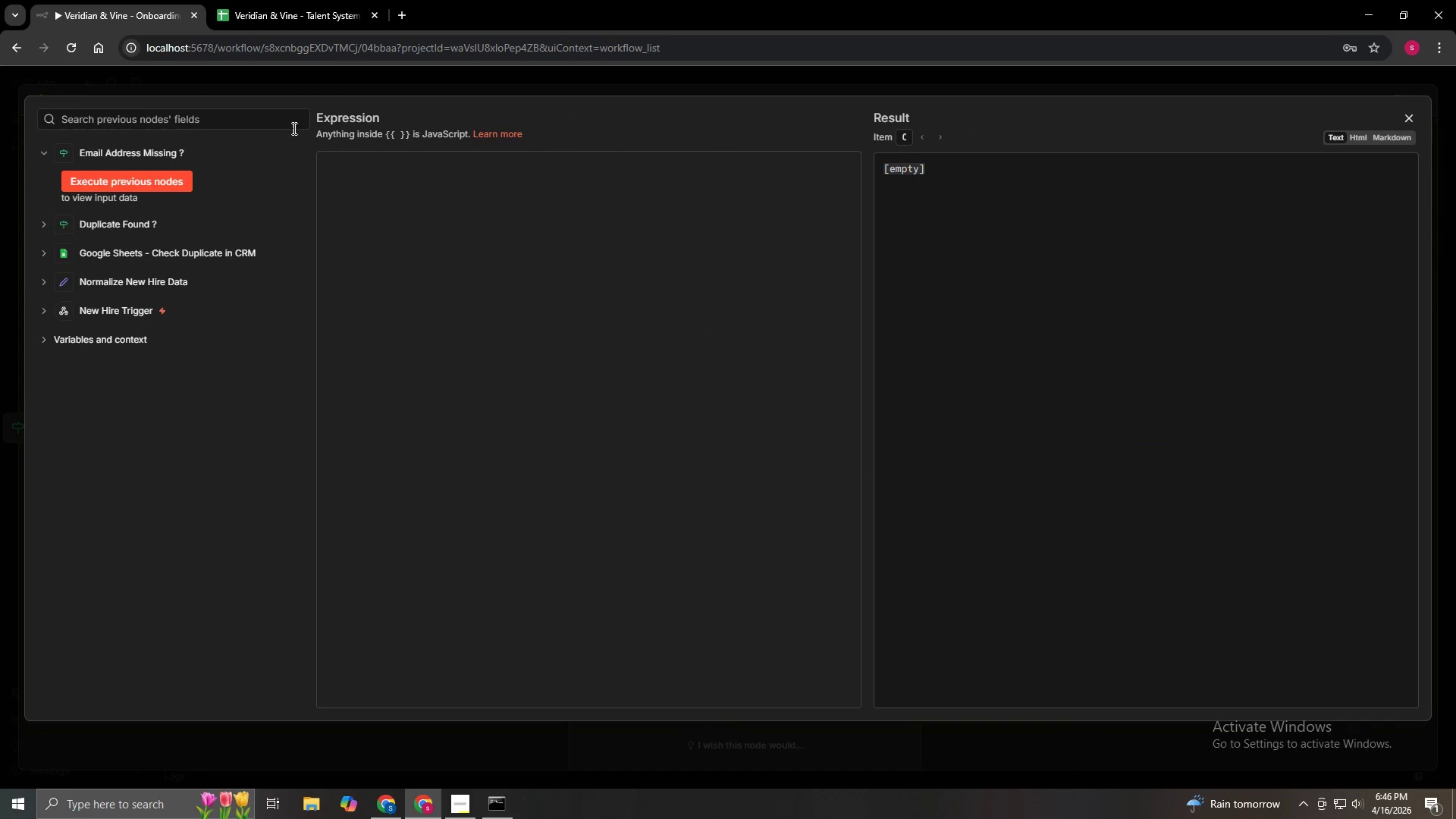 
left_click([356, 171])
 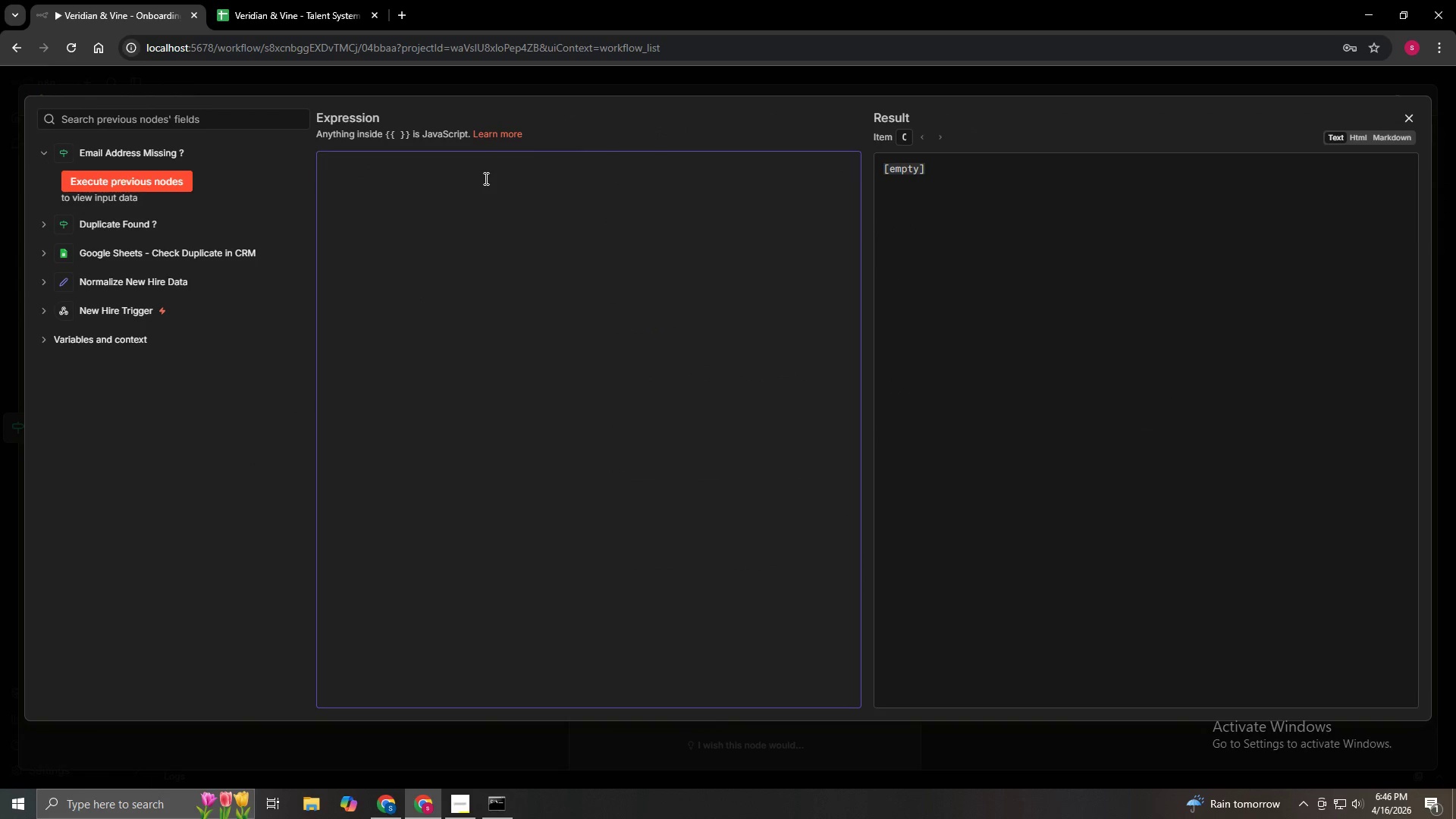 
wait(6.55)
 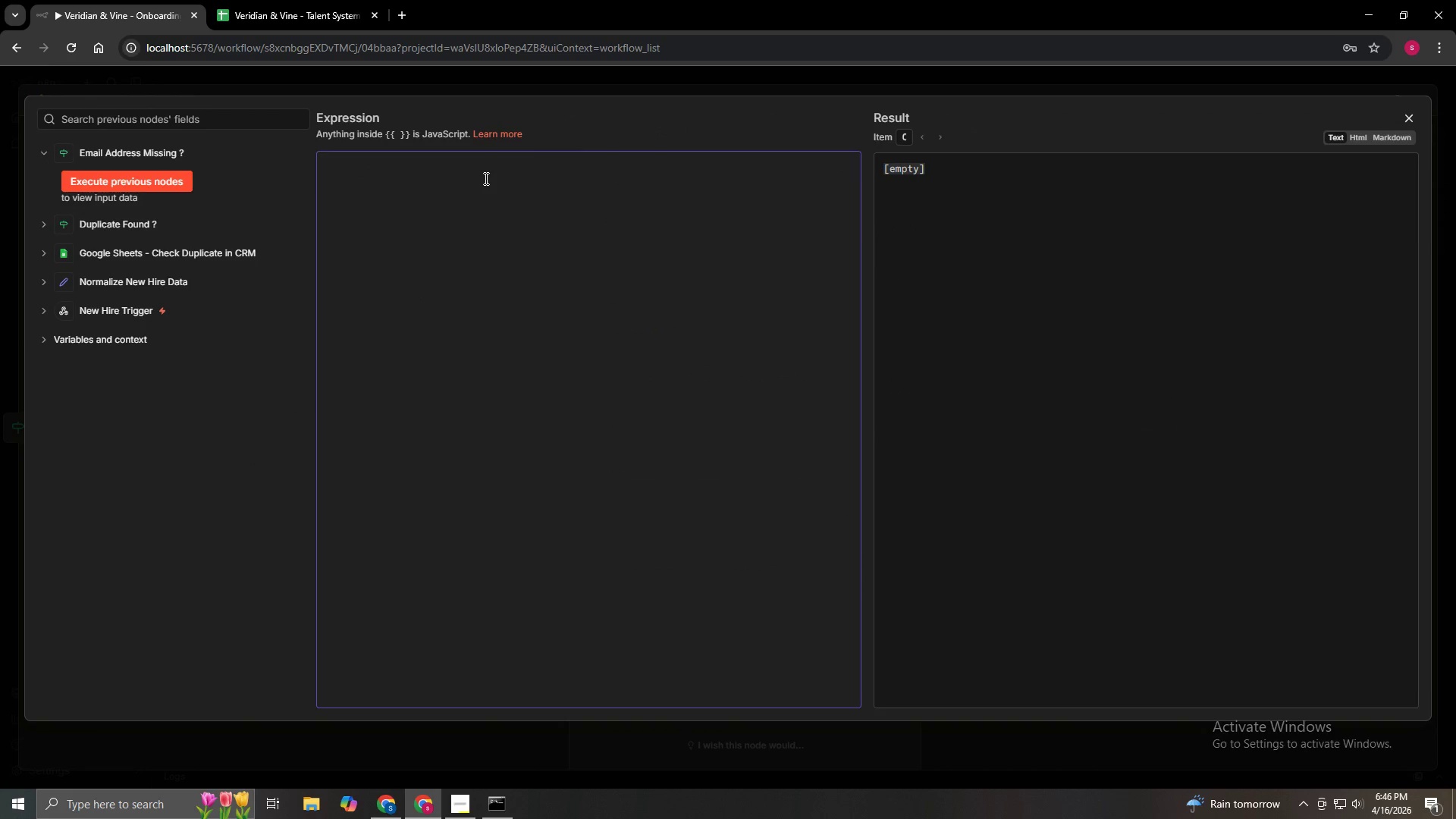 
left_click([1404, 116])
 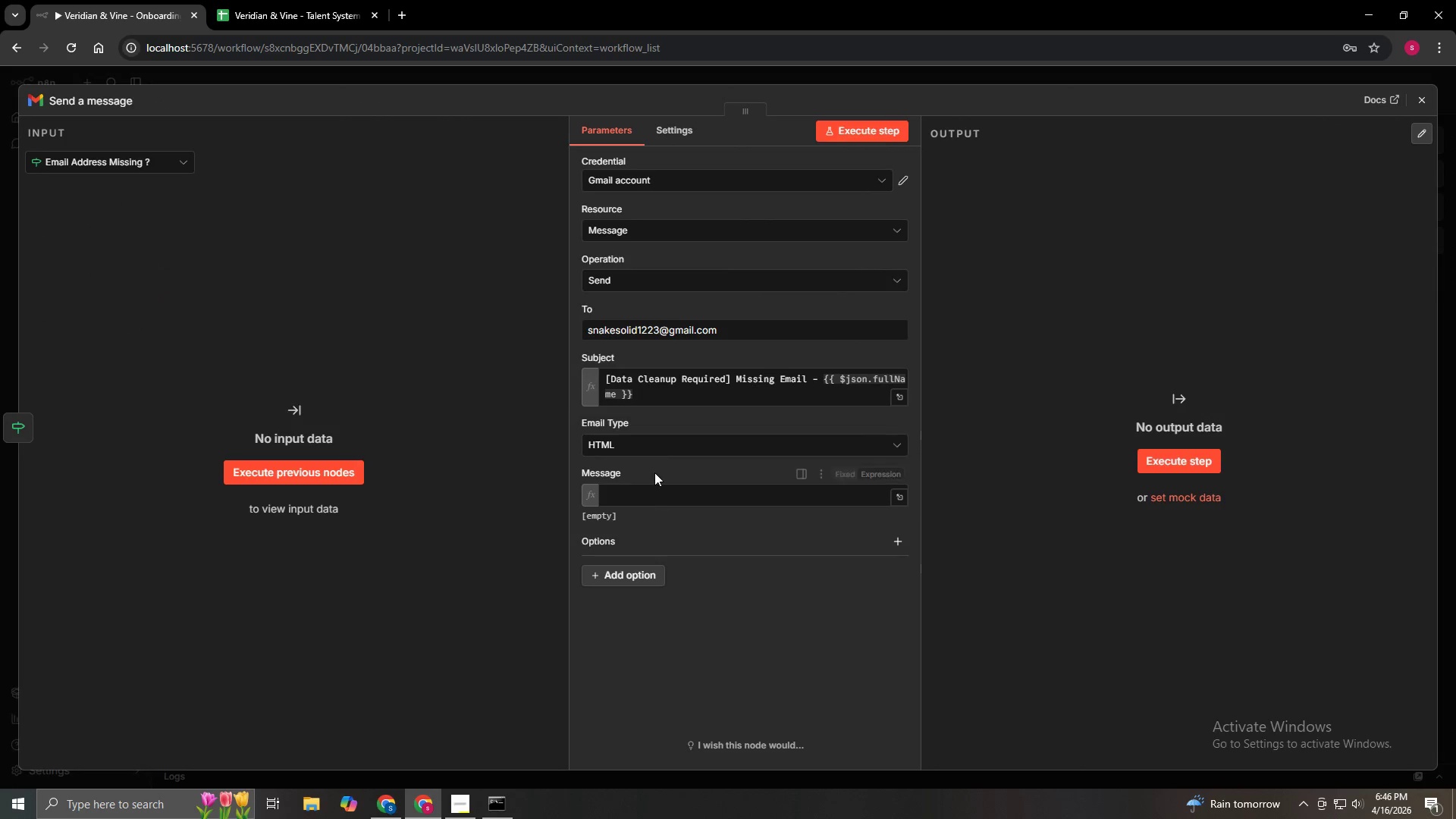 
left_click([664, 450])
 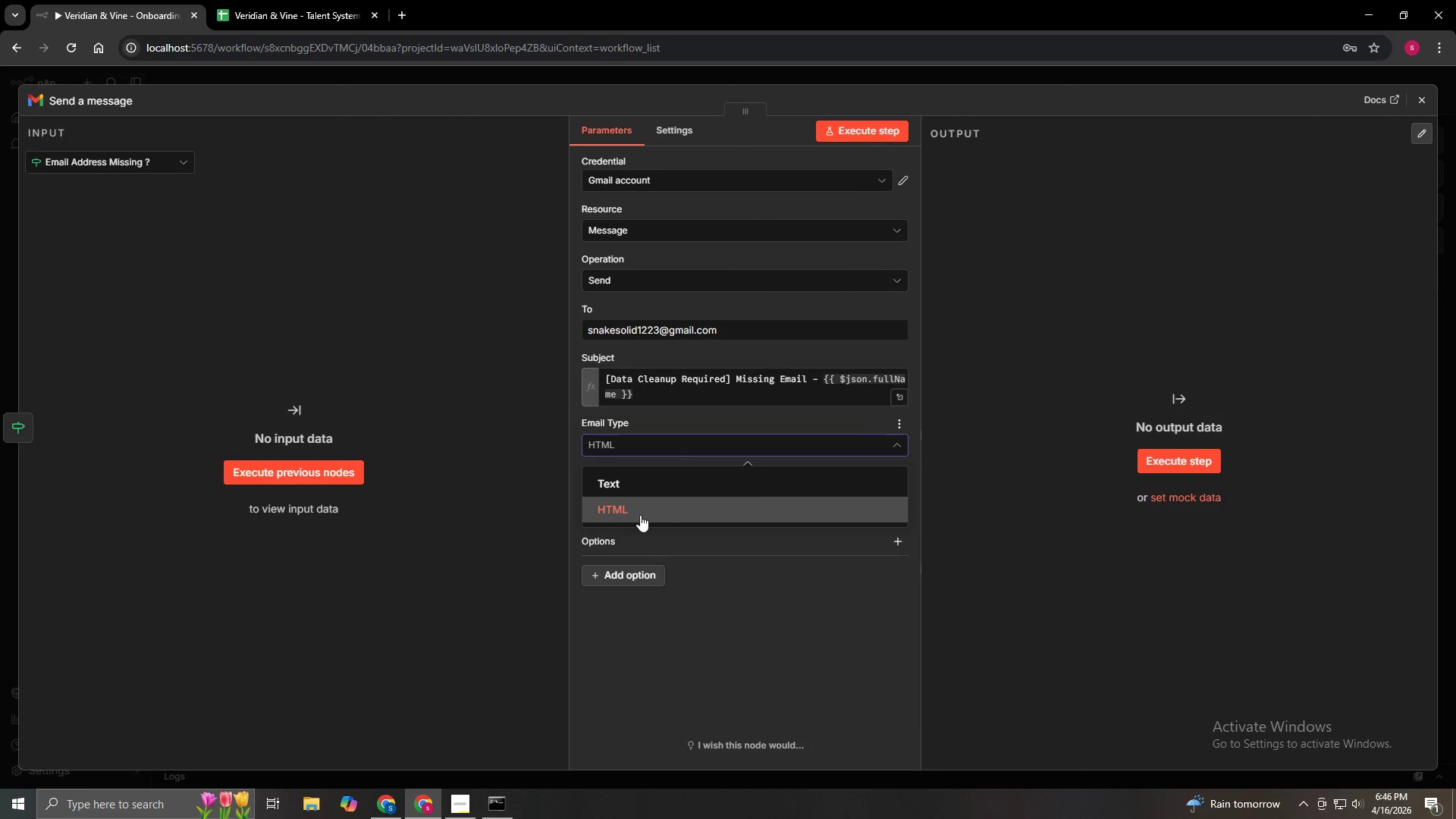 
left_click([642, 515])
 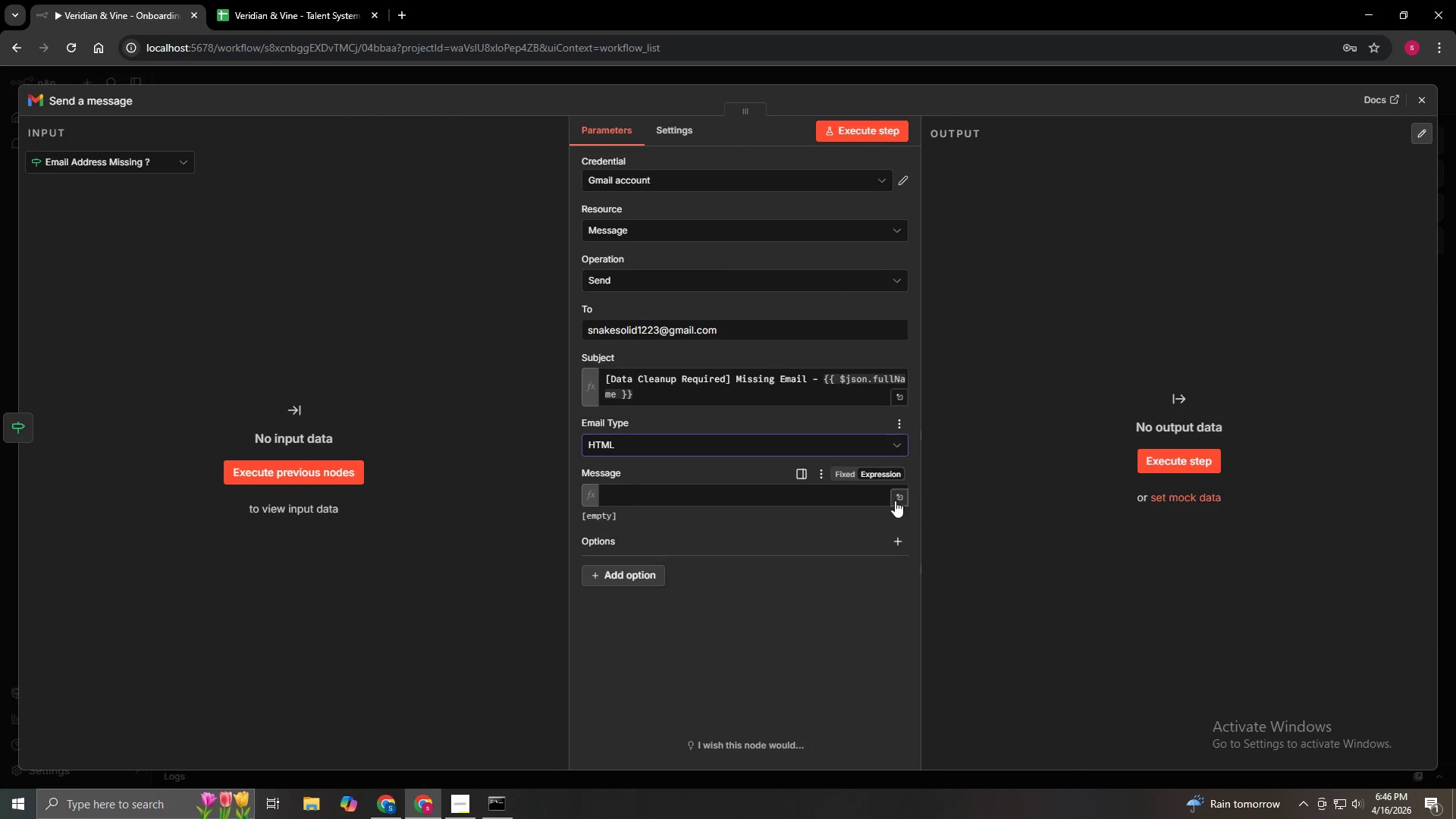 
left_click([893, 498])
 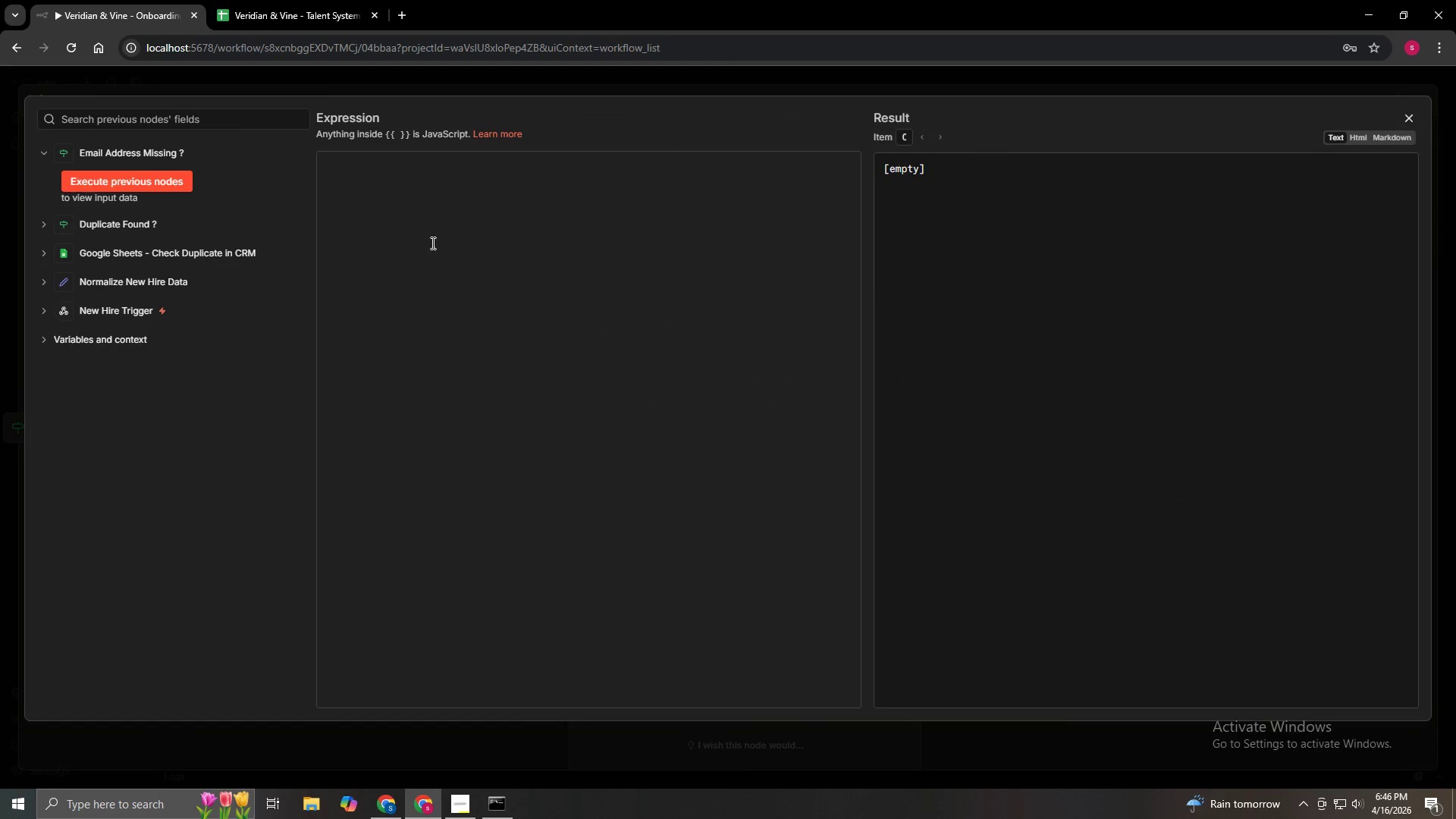 
left_click([417, 211])
 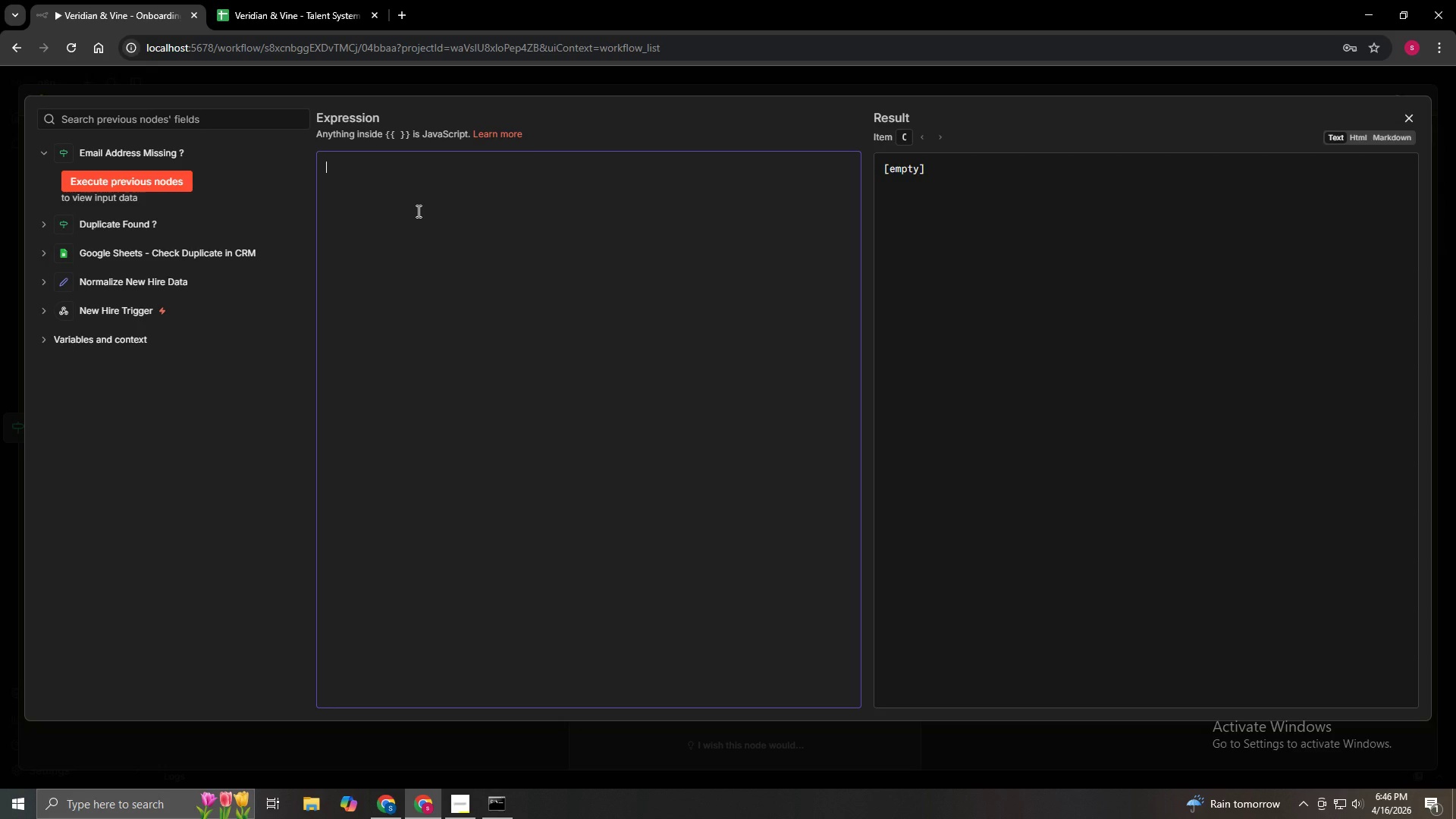 
wait(18.08)
 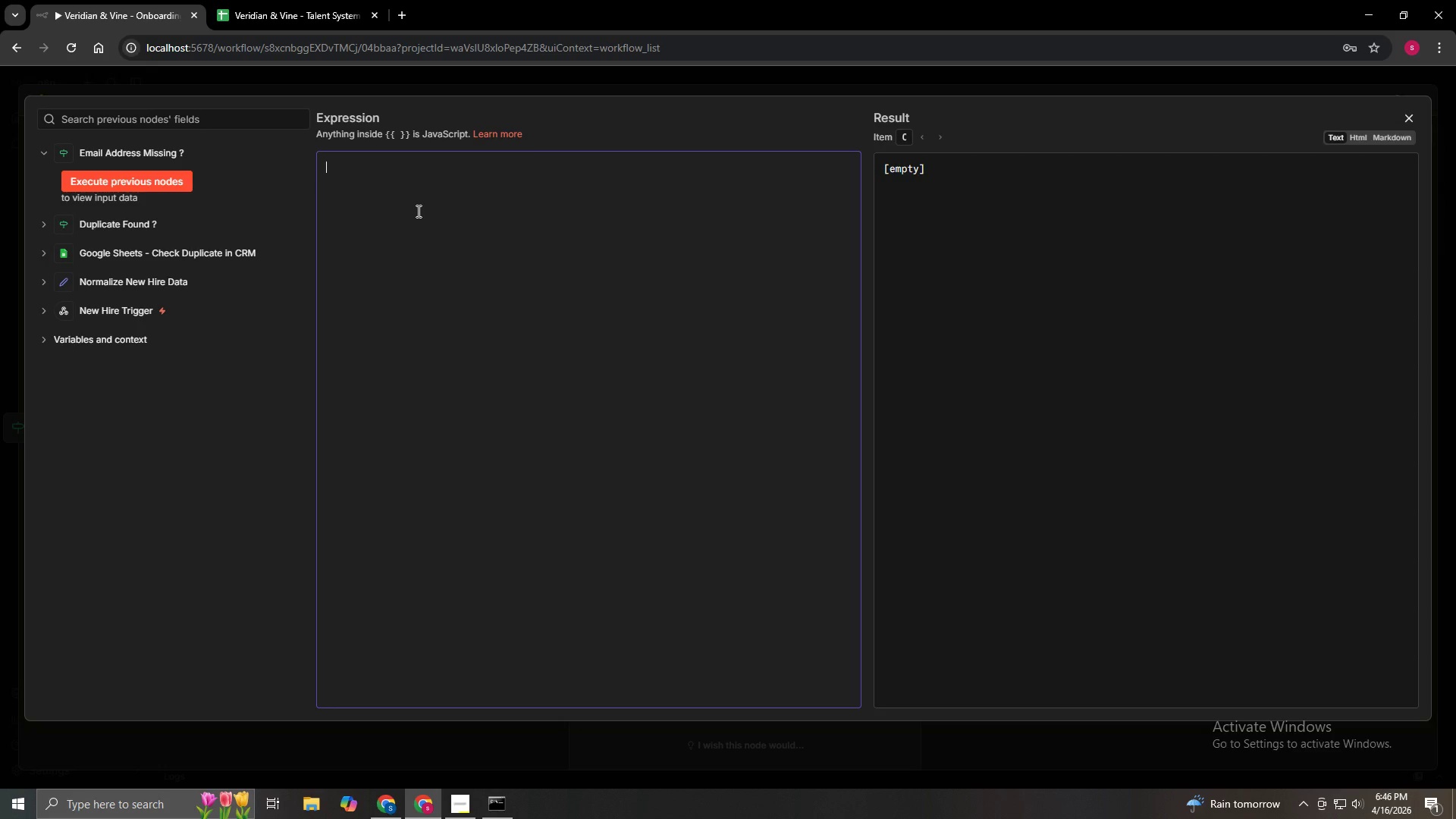 
type(<p>A new hier )
key(Backspace)
key(Backspace)
key(Backspace)
type(re record was submitted but is <strong>missing an email address</strong>)
 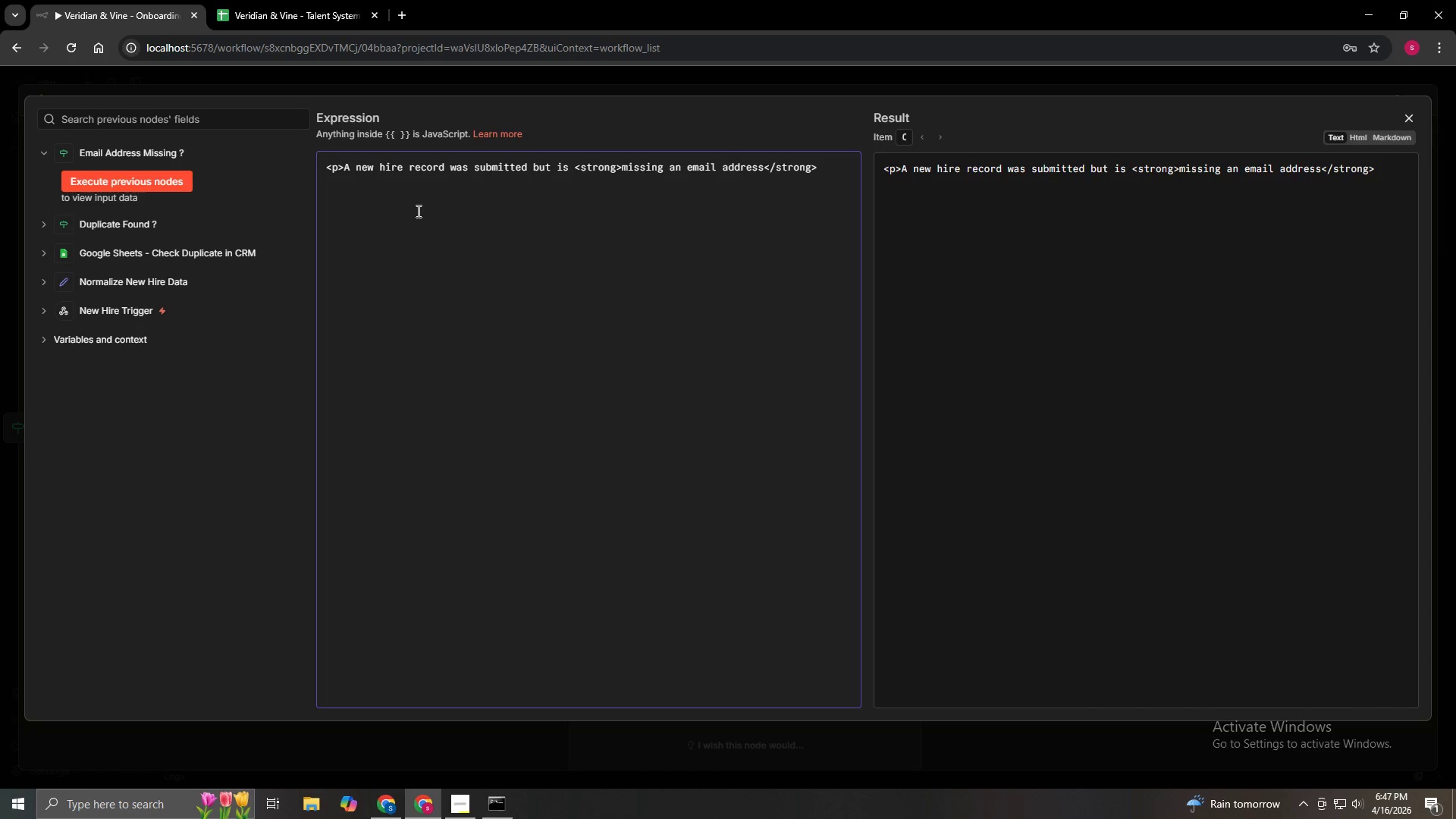 
wait(14.02)
 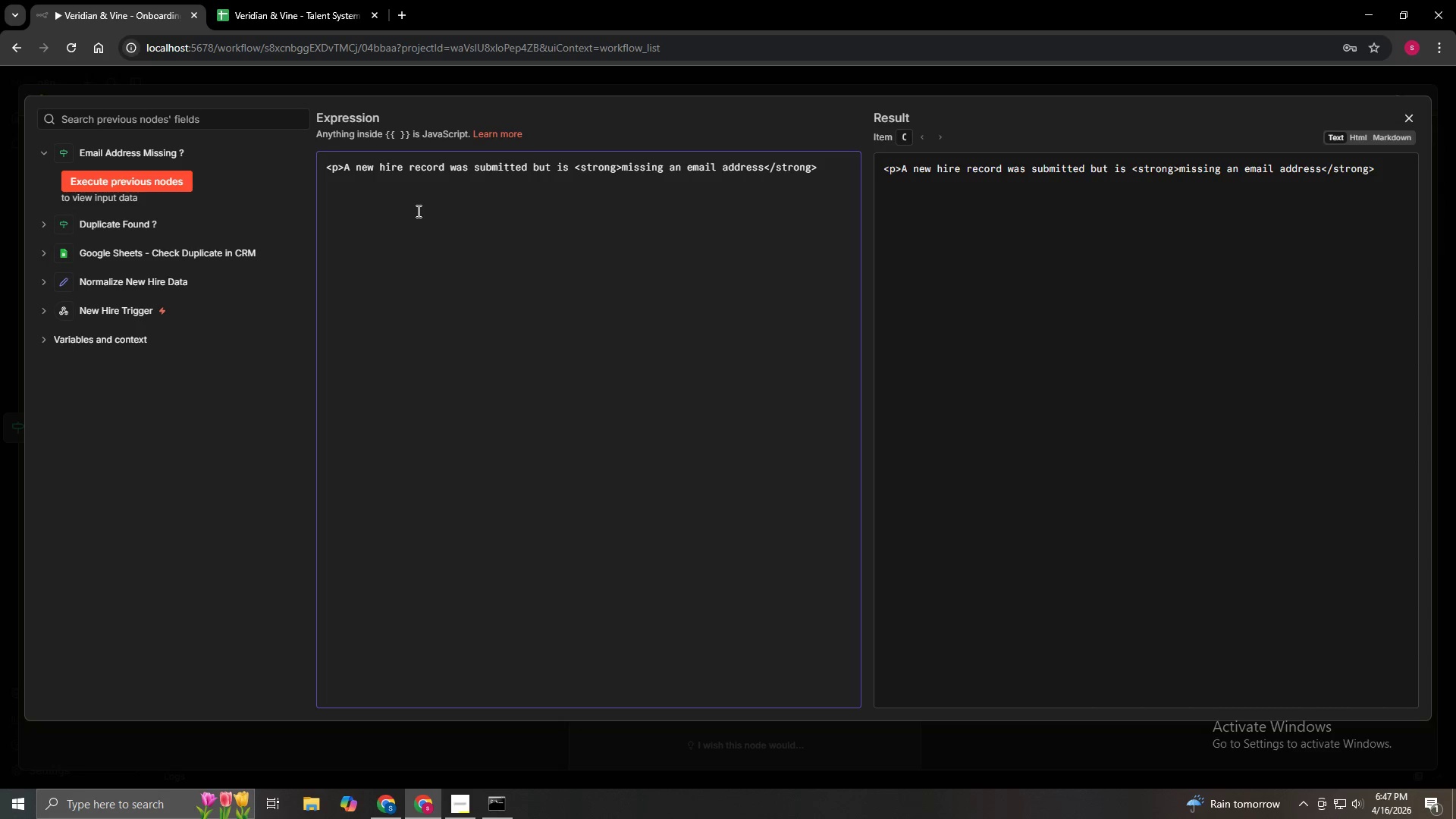 
mouse_move([25, -1])
 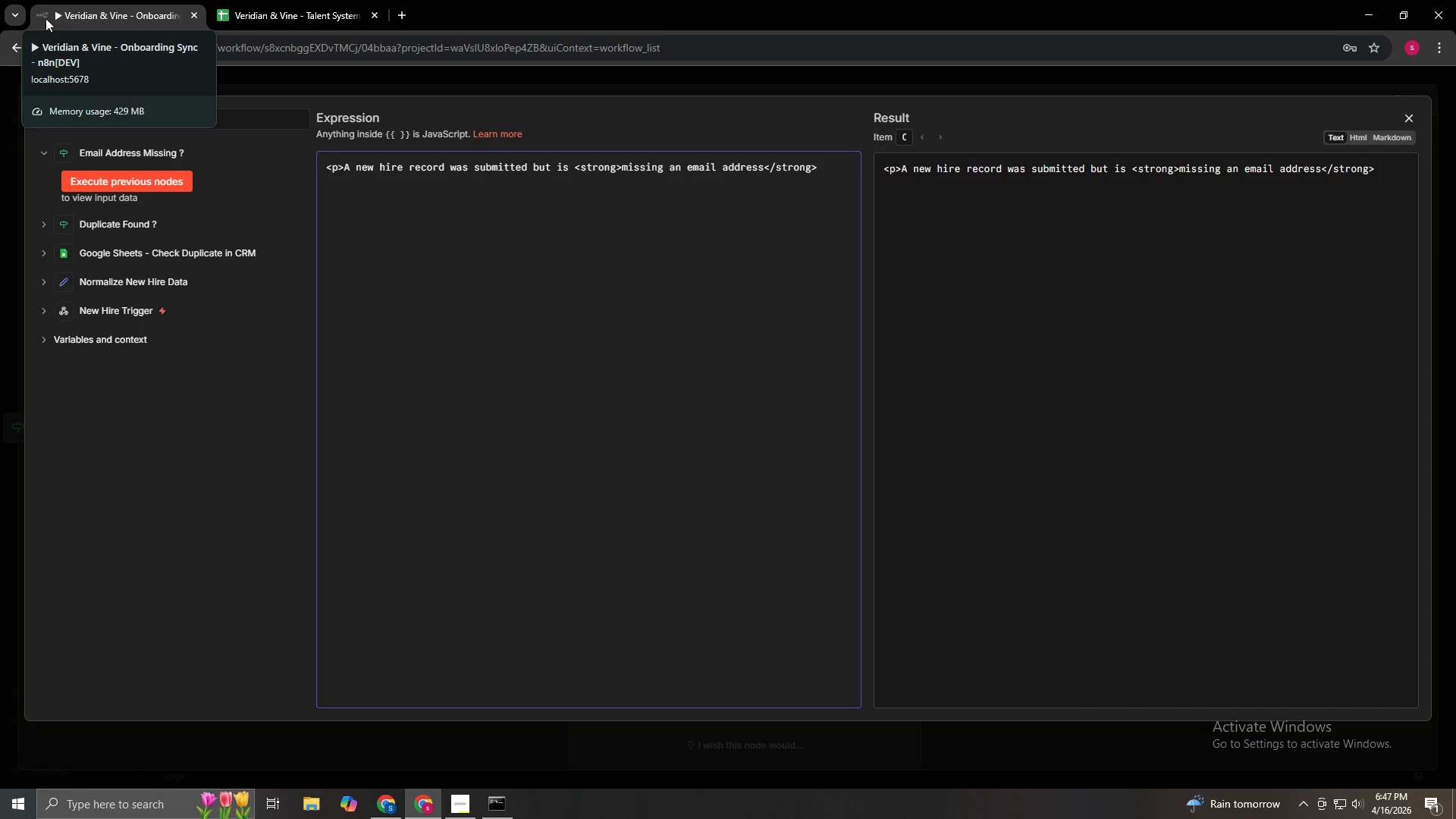 
wait(10.5)
 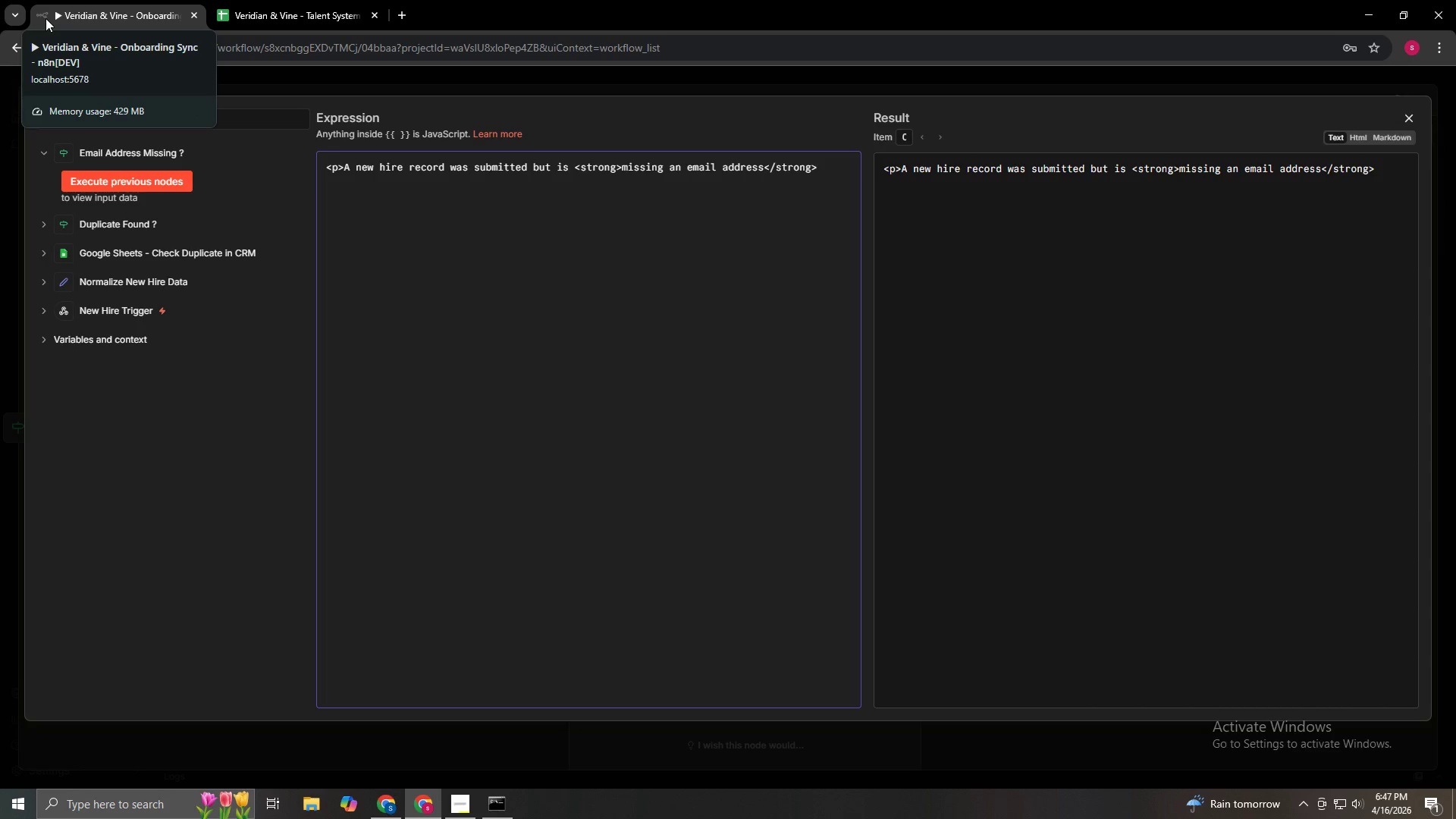 
mouse_move([249, 0])
 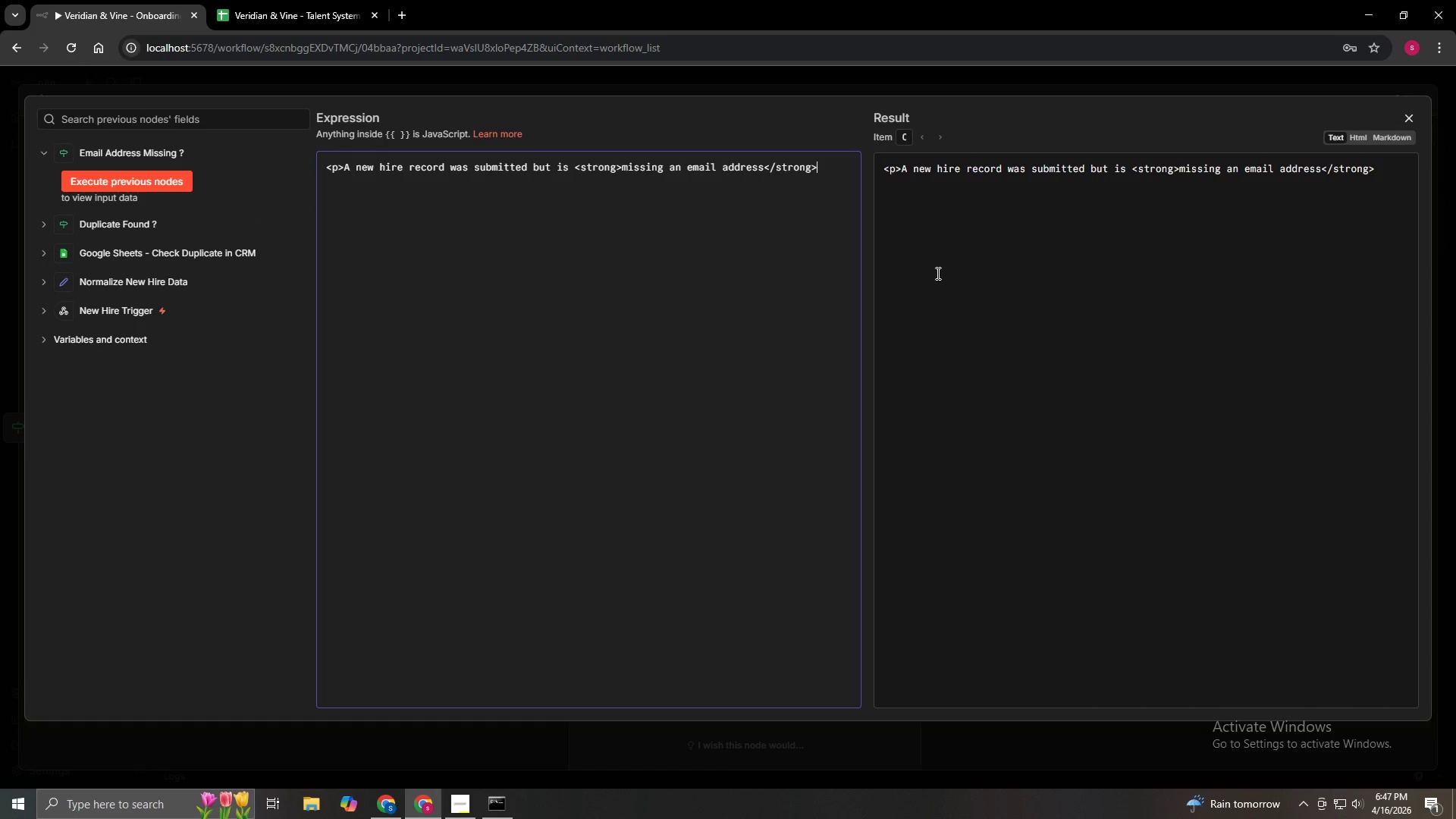 
wait(5.49)
 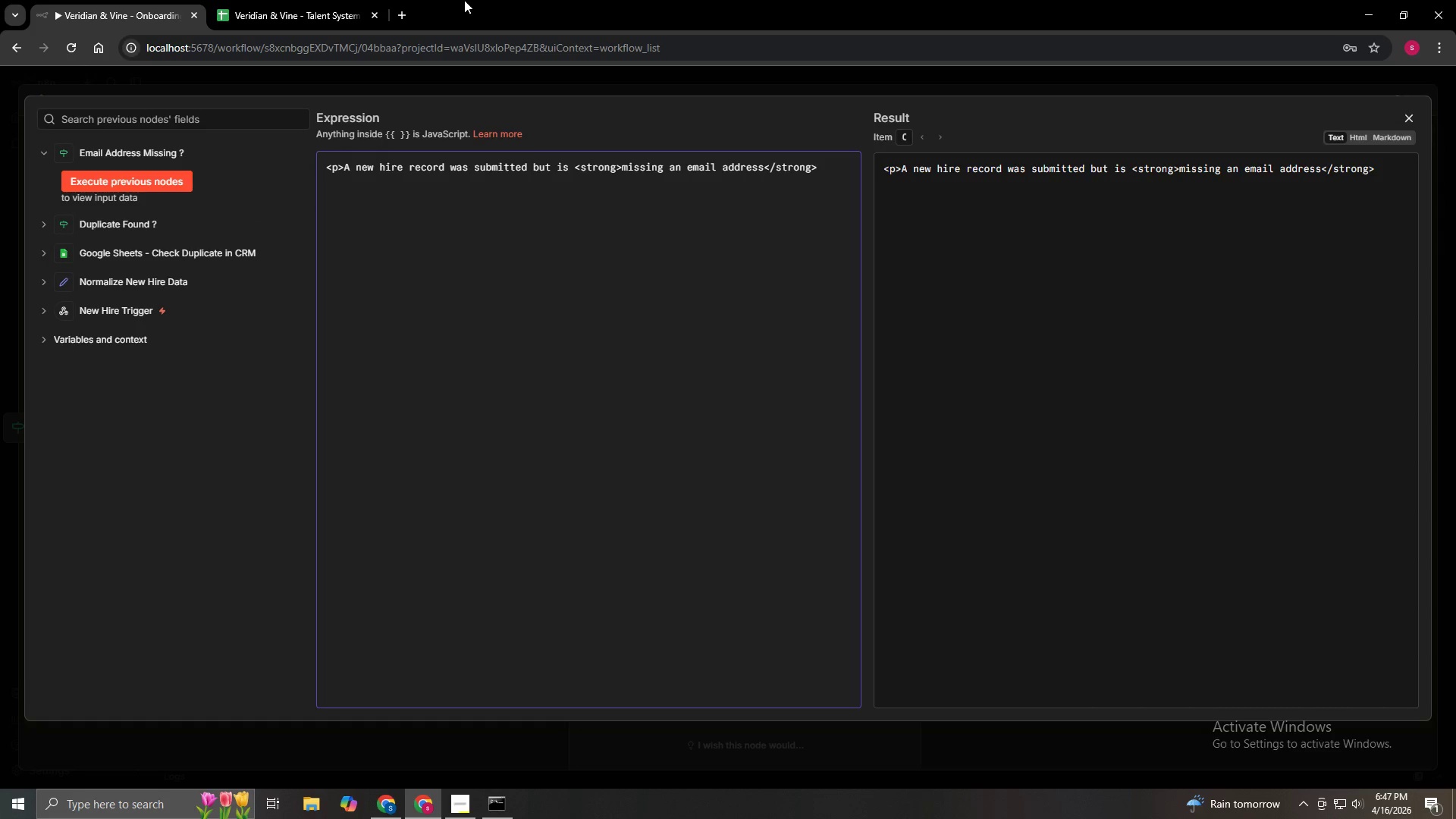 
left_click([829, 164])
 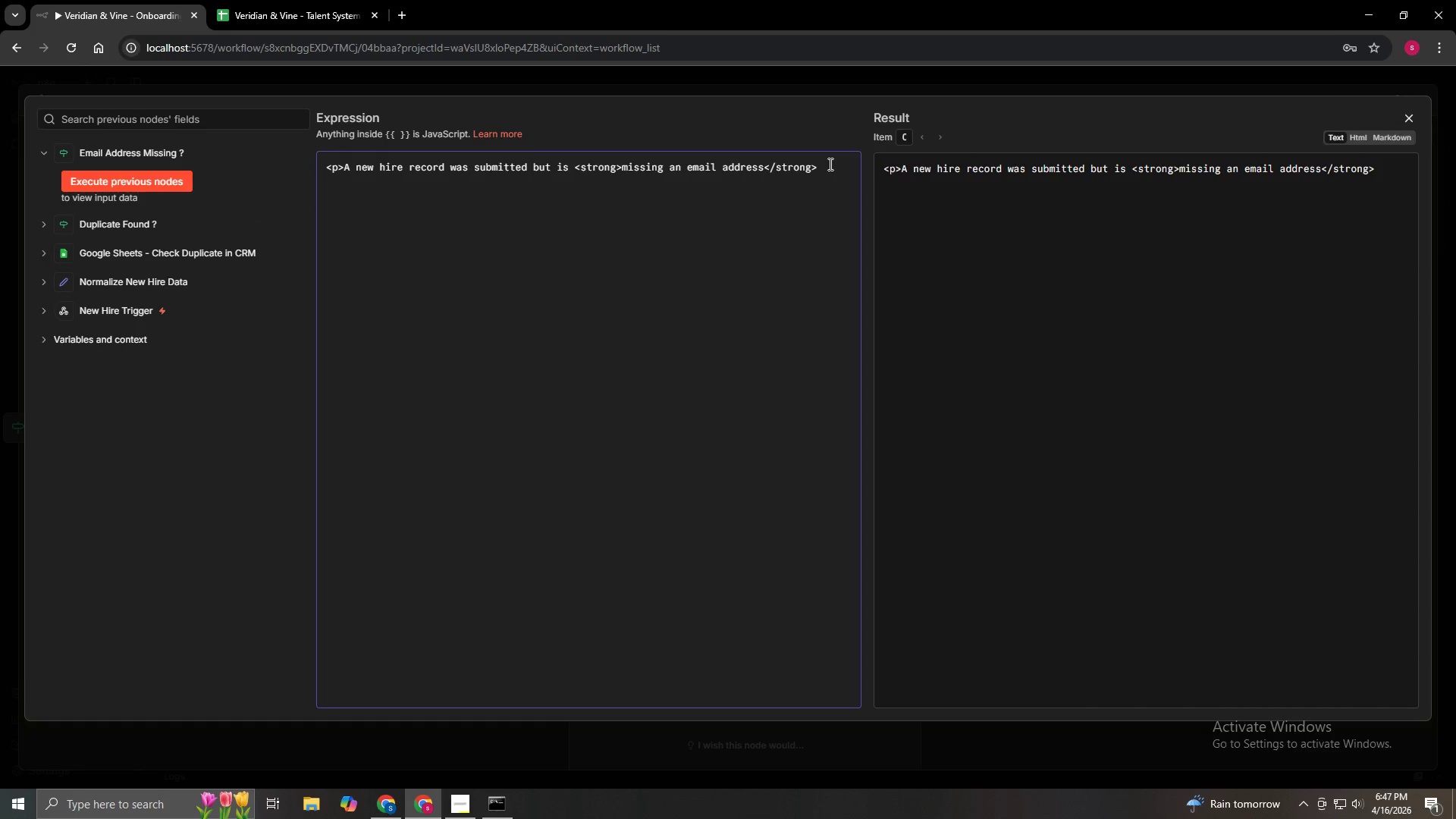 
type(.This)
 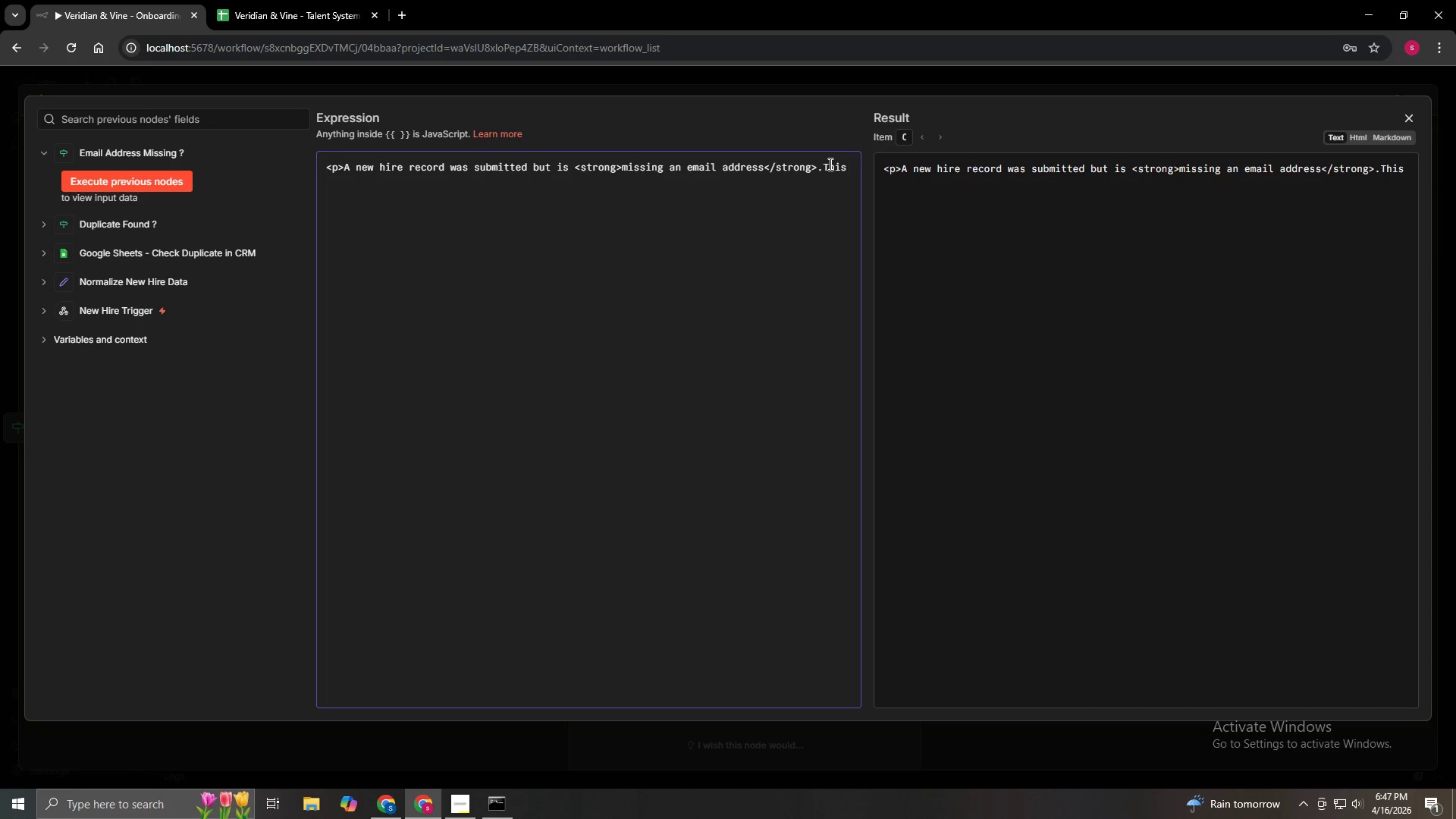 
key(ArrowLeft)
 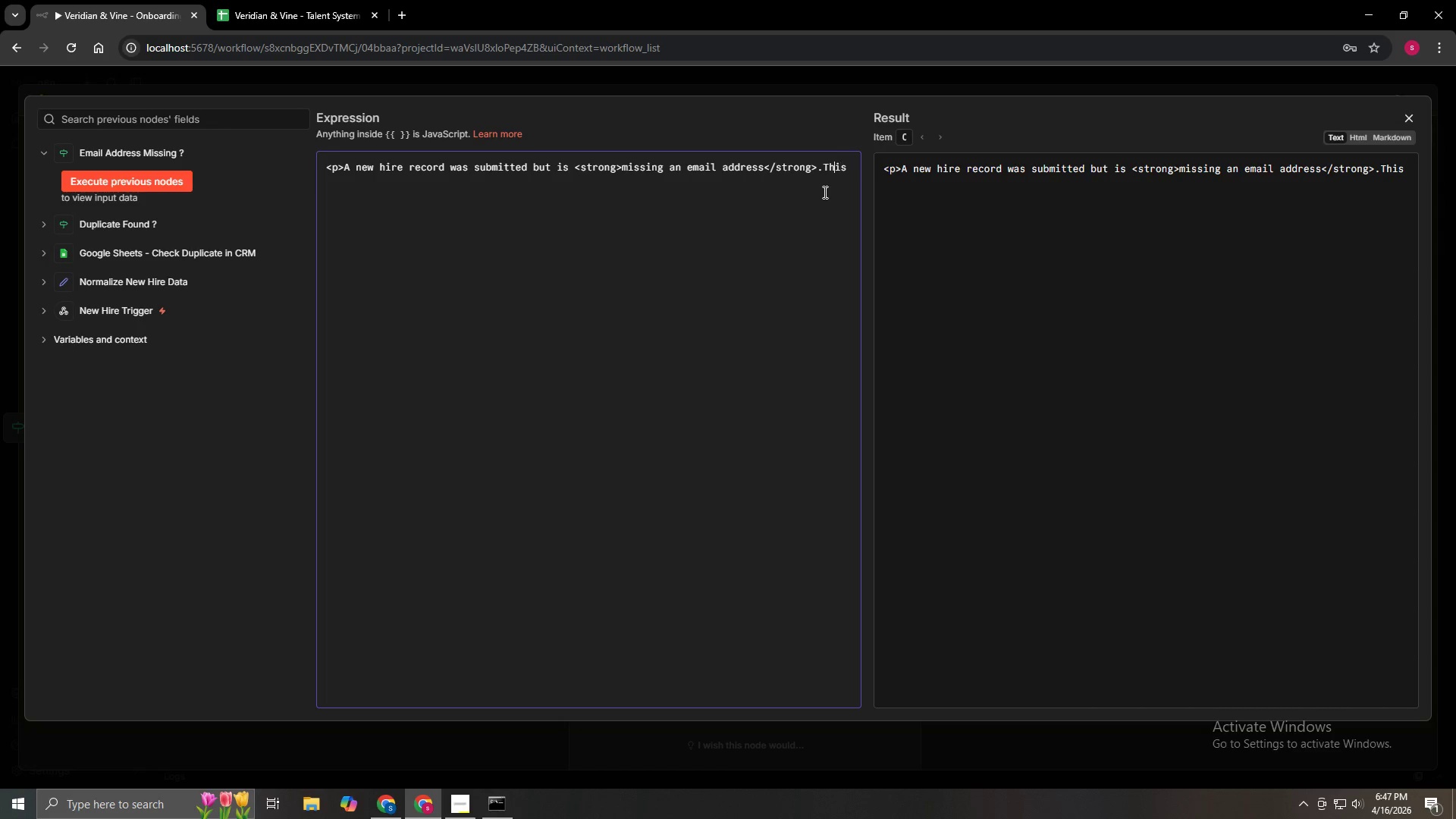 
key(ArrowLeft)
 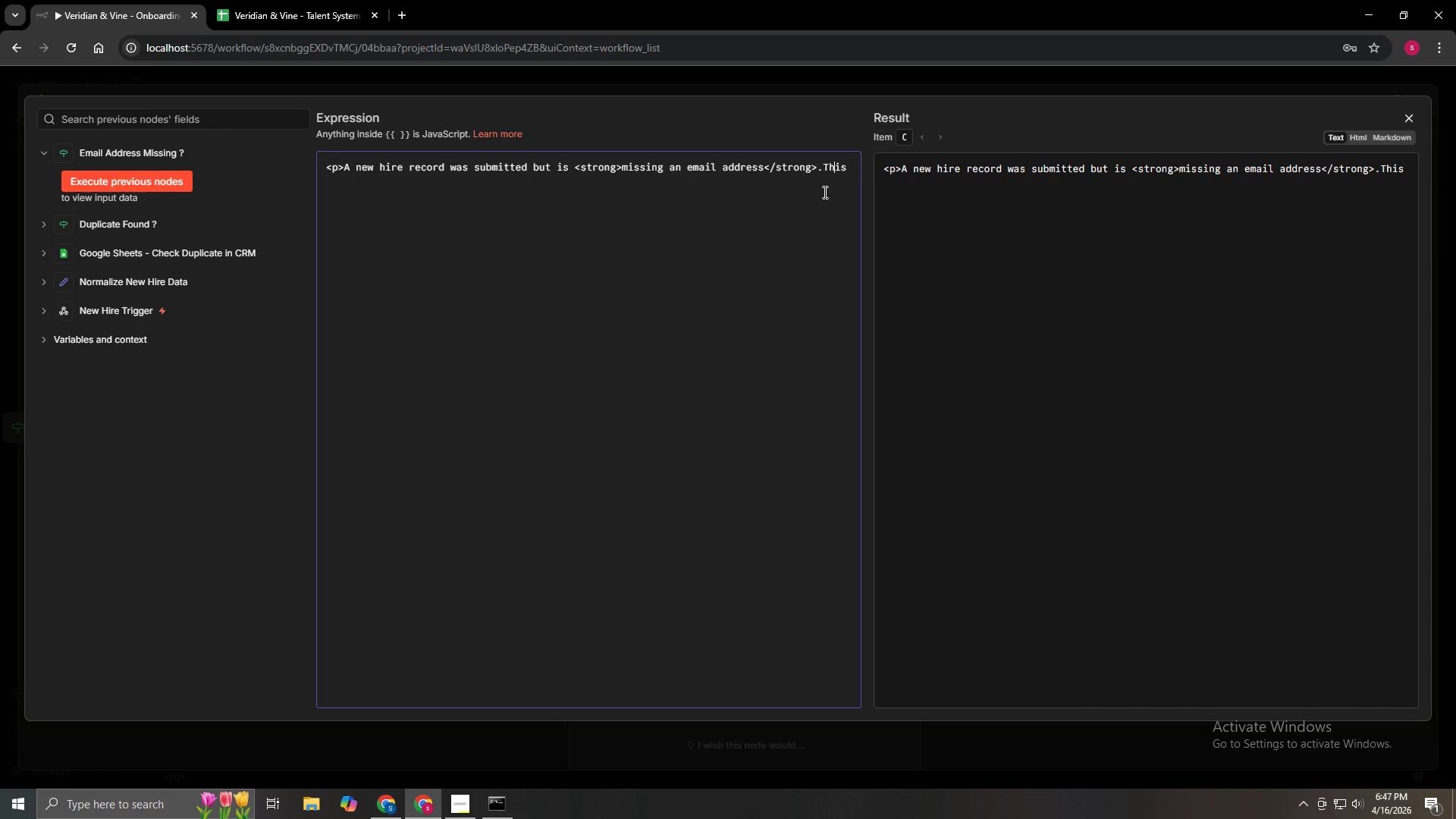 
key(ArrowLeft)
 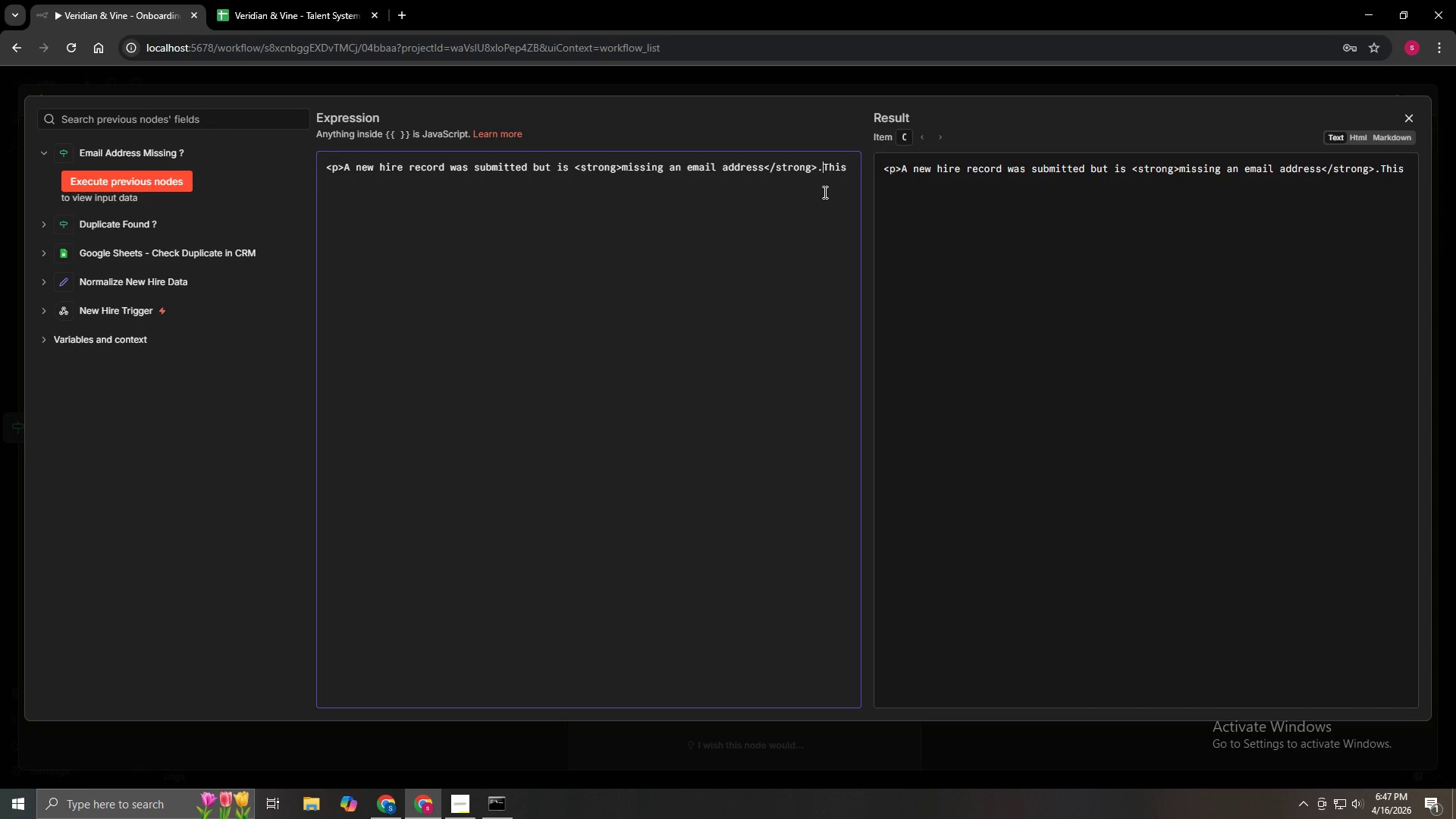 
key(ArrowLeft)
 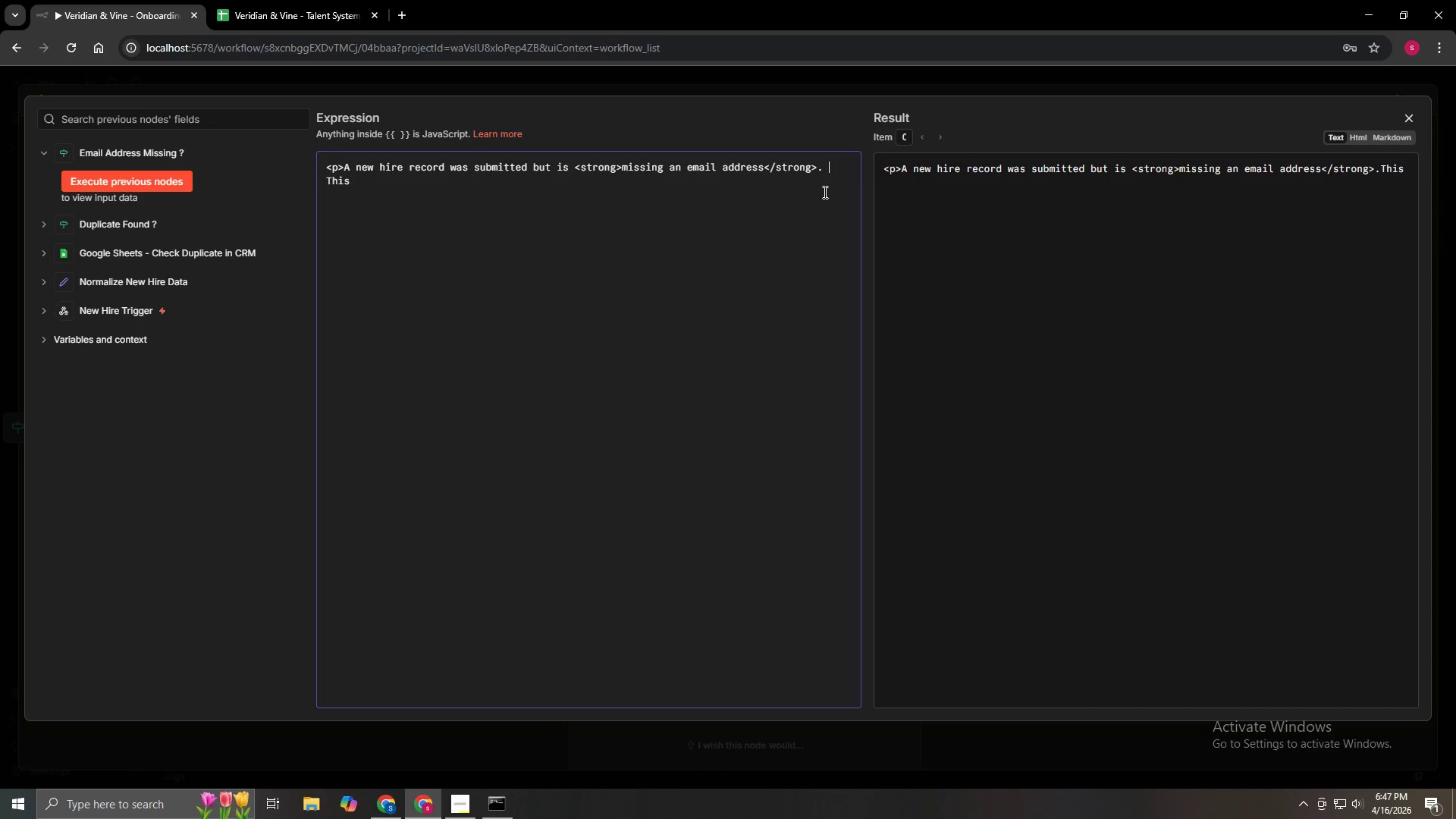 
key(Space)
 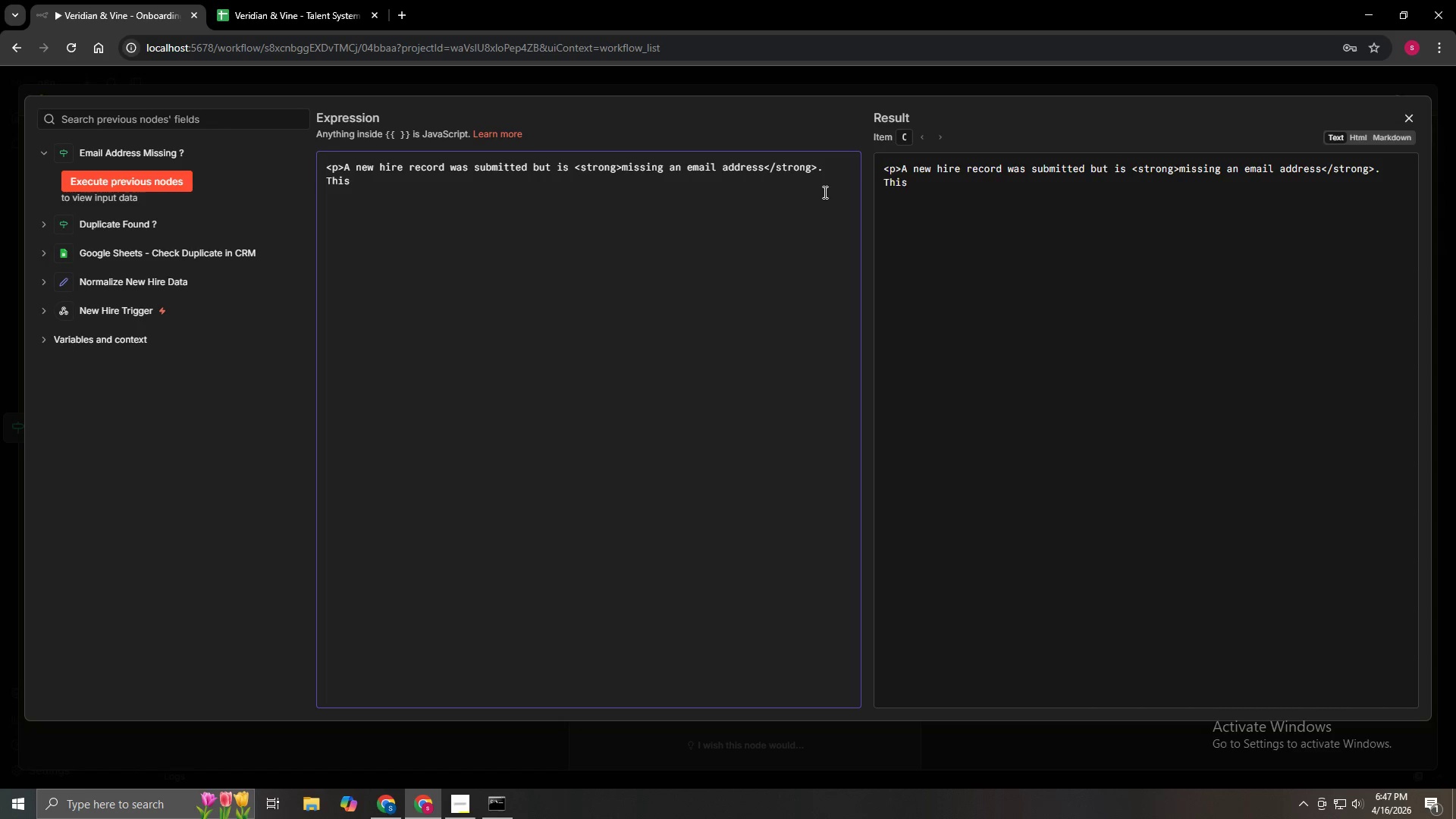 
key(ArrowRight)
 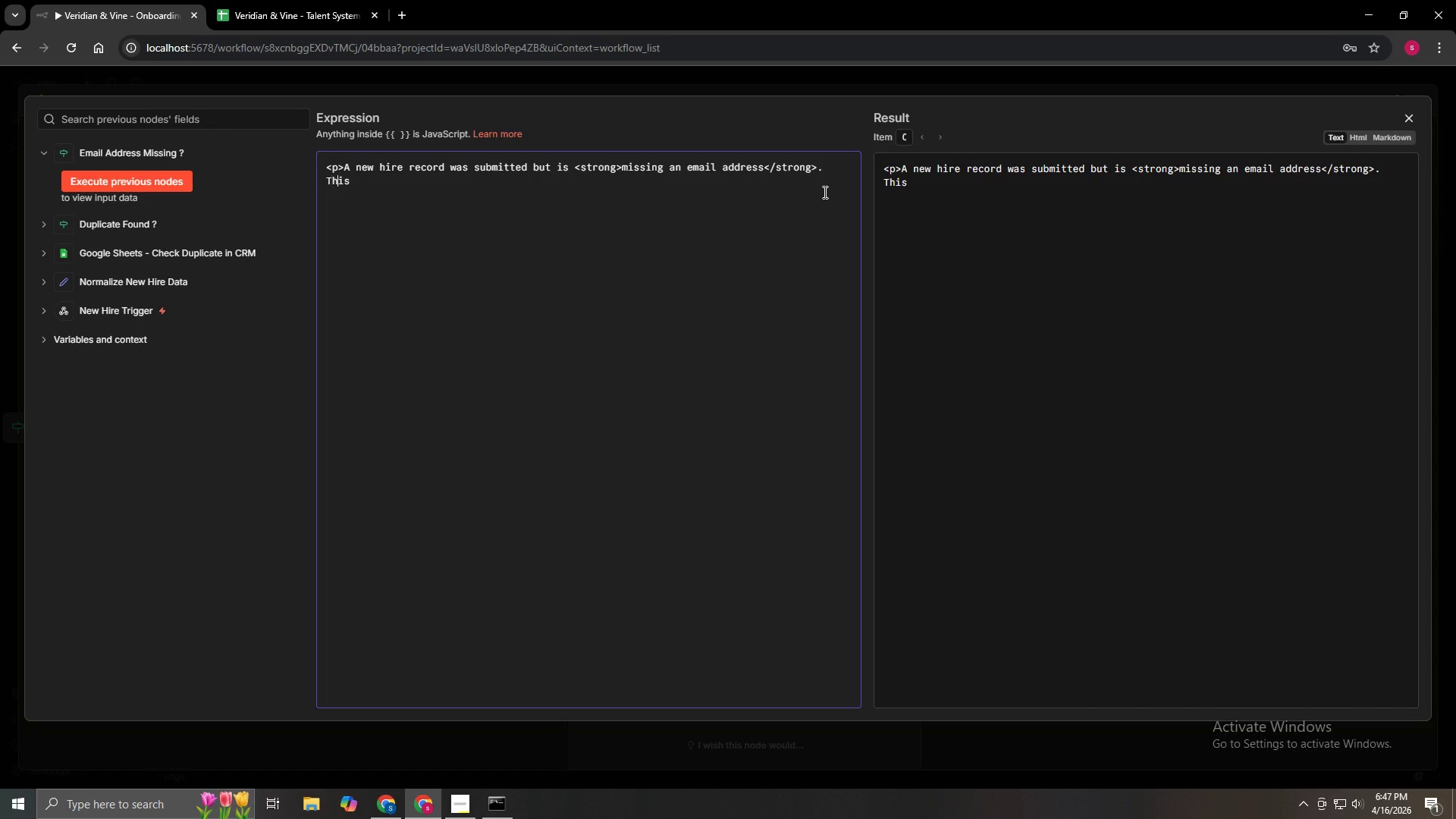 
key(ArrowRight)
 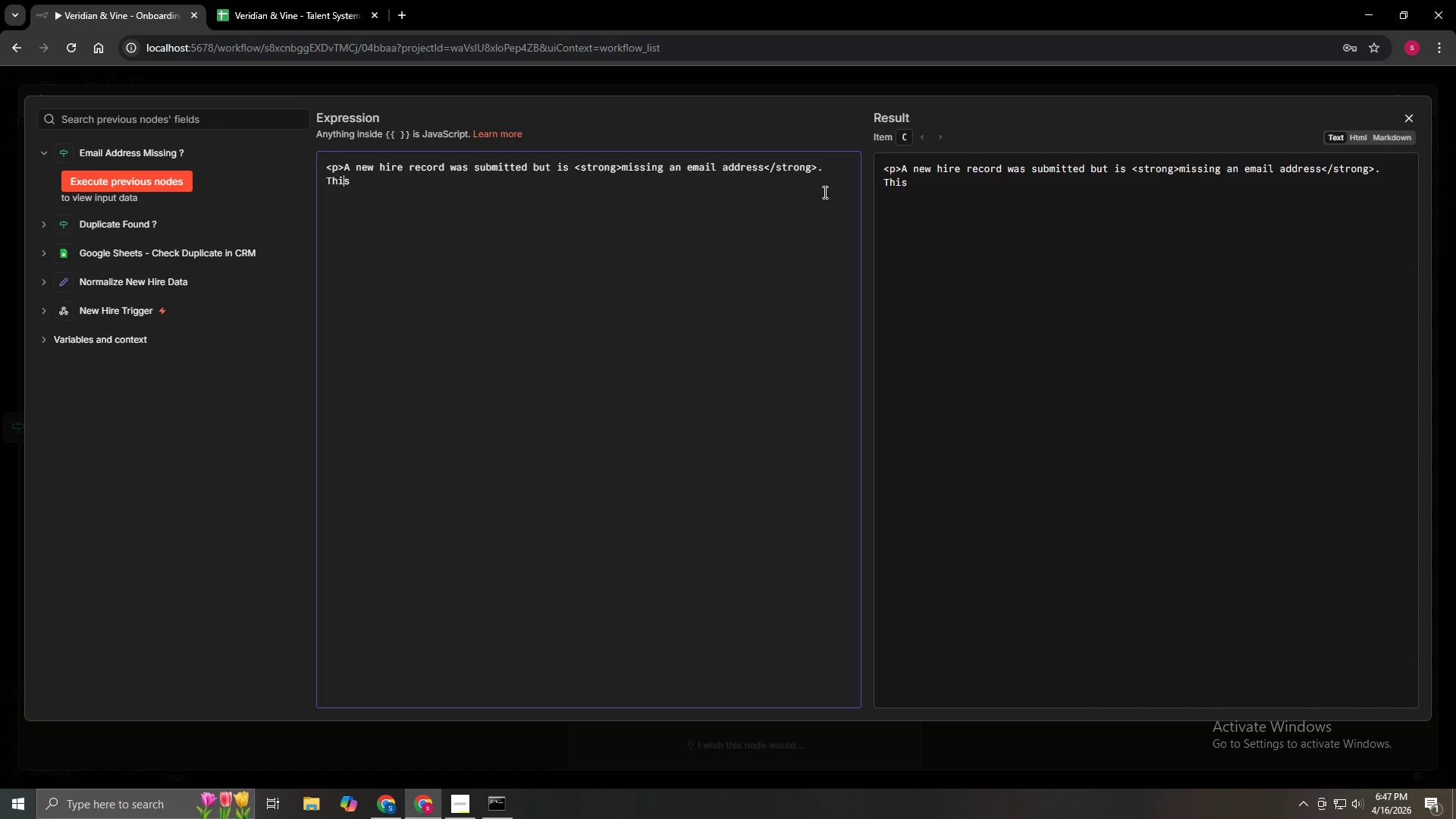 
key(ArrowRight)
 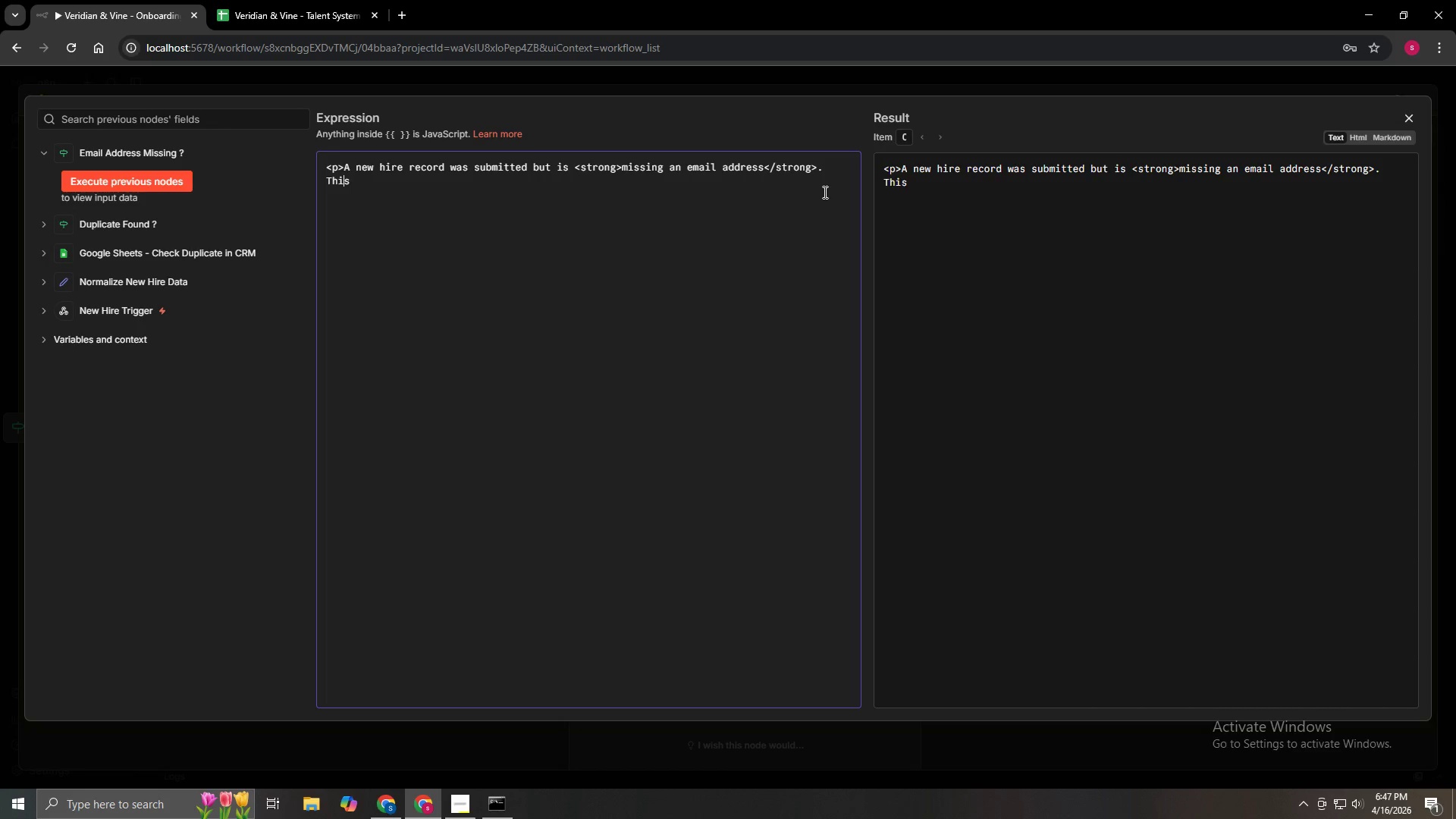 
key(ArrowRight)
 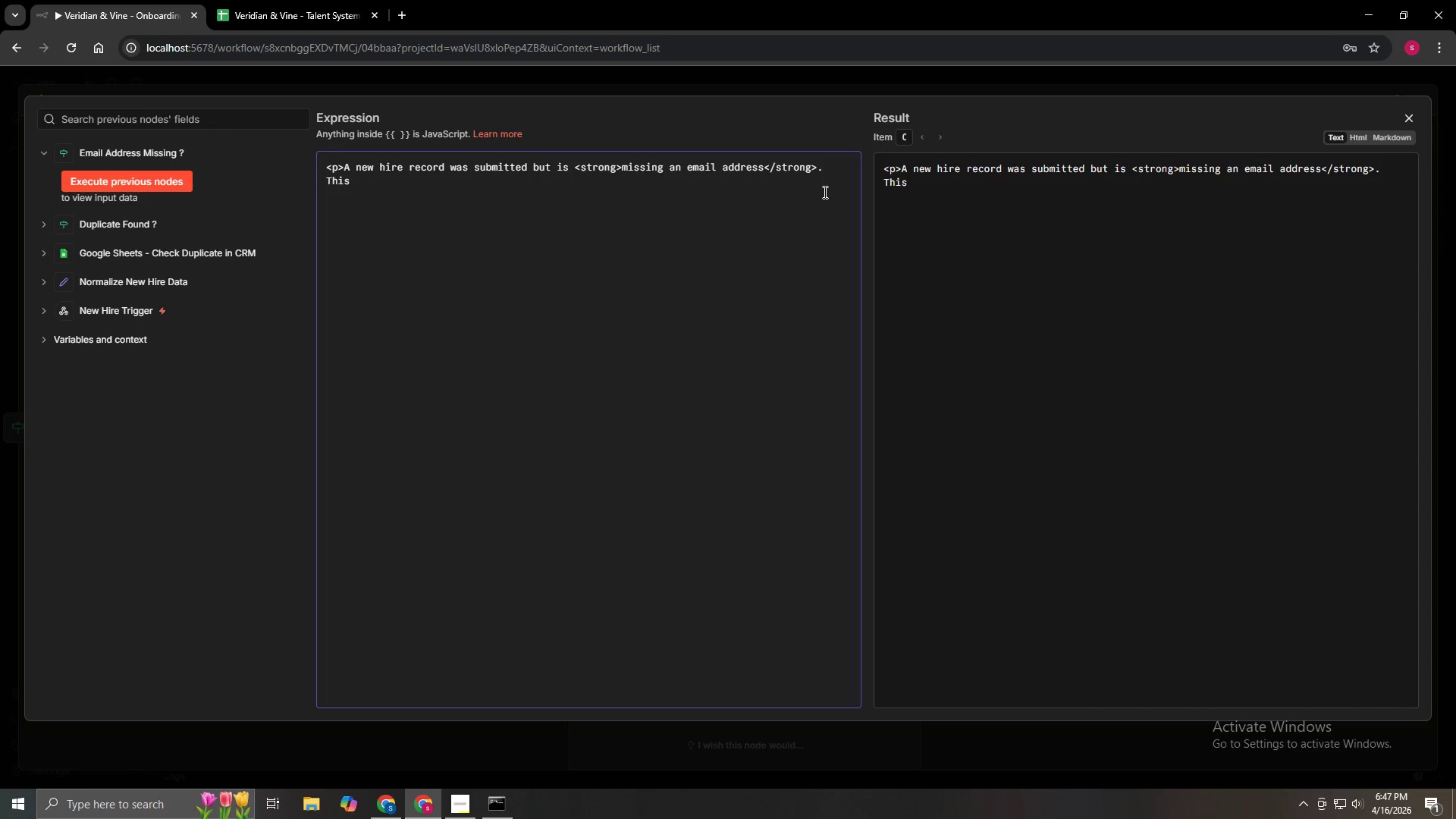 
type( record cannot be added to the Staff CRm)
key(Backspace)
type(M until the emial;)
key(Backspace)
key(Backspace)
key(Backspace)
key(Backspace)
type(ail is provided.</p>)
 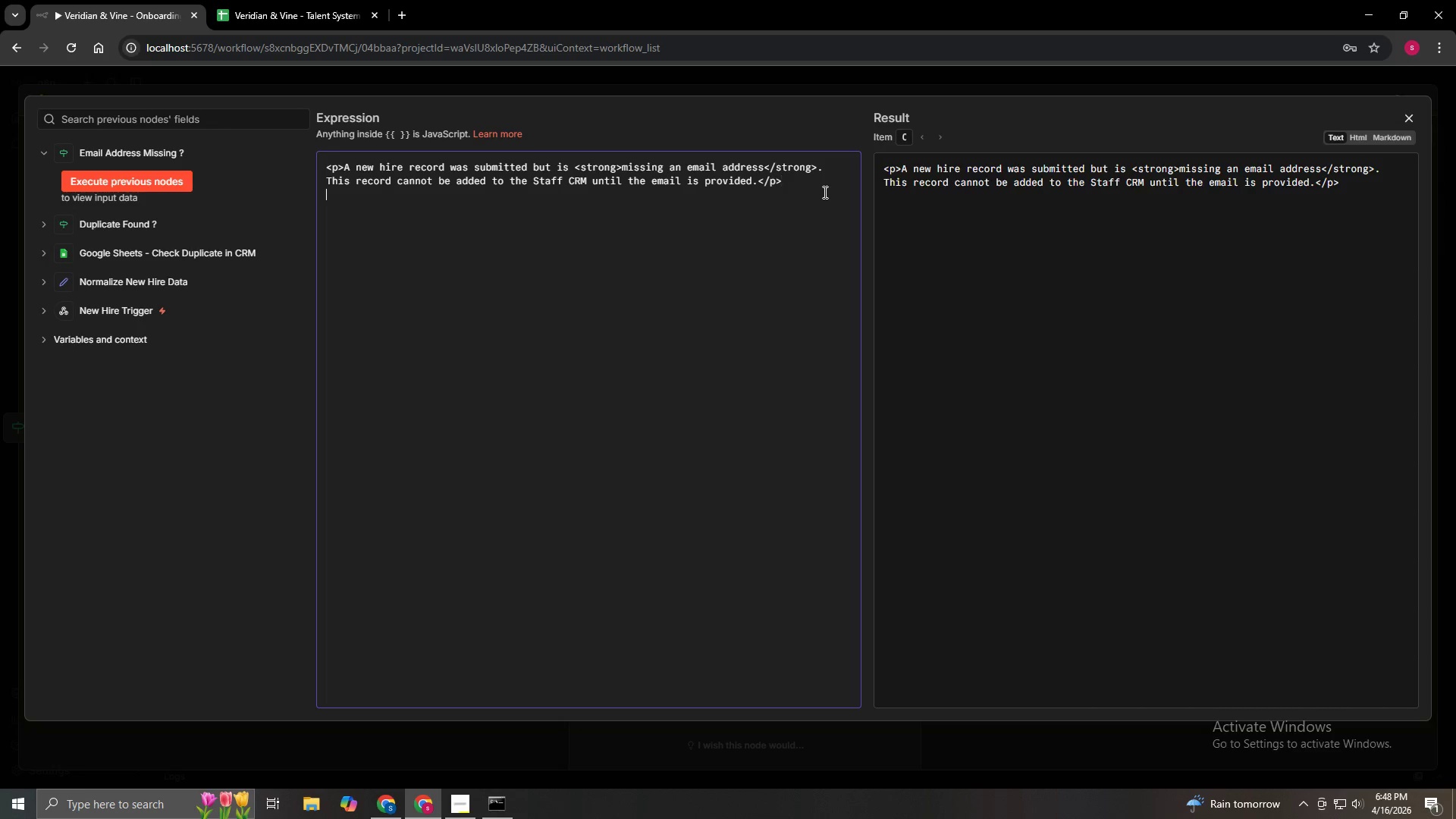 
 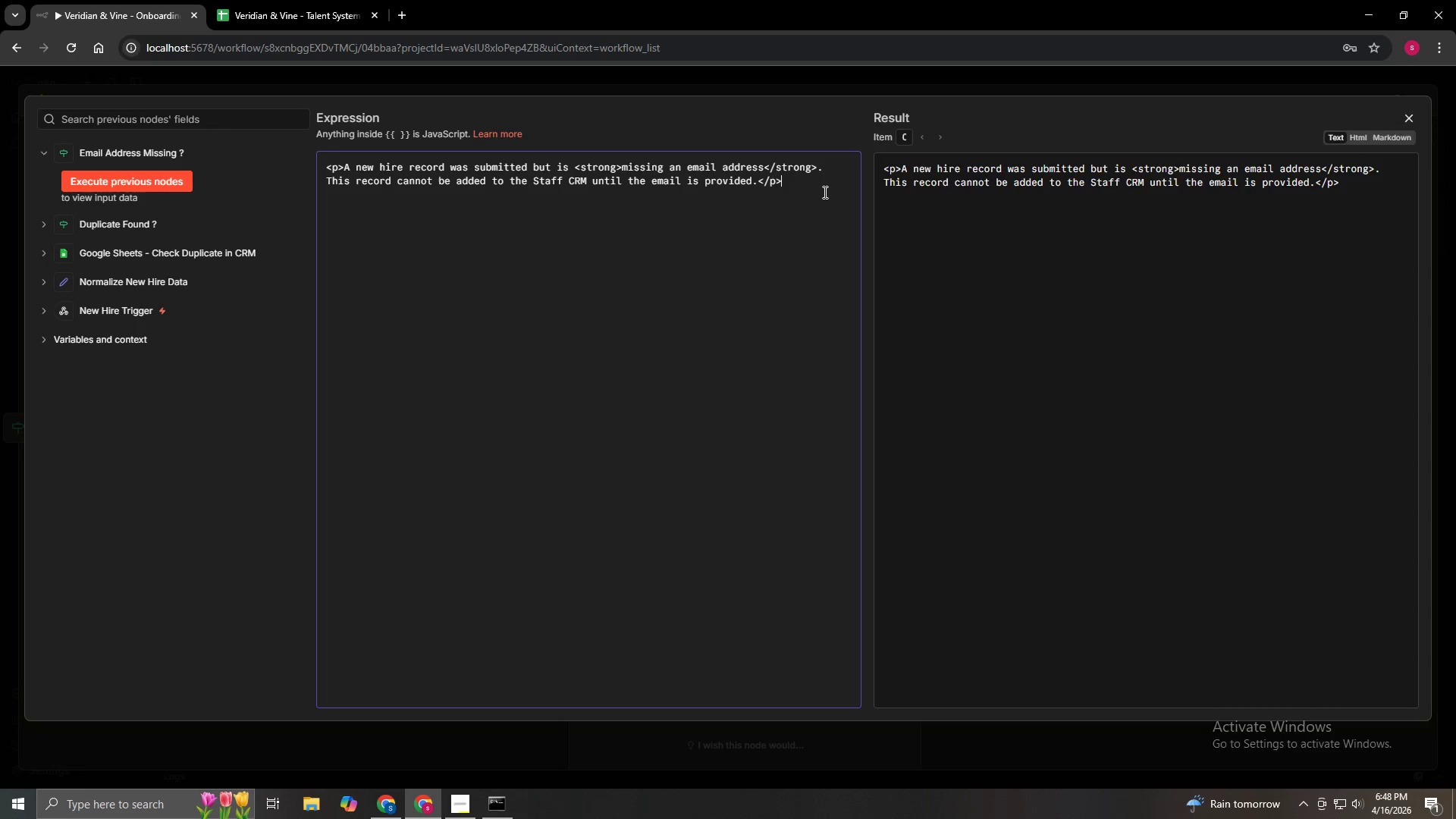 
key(Enter)
 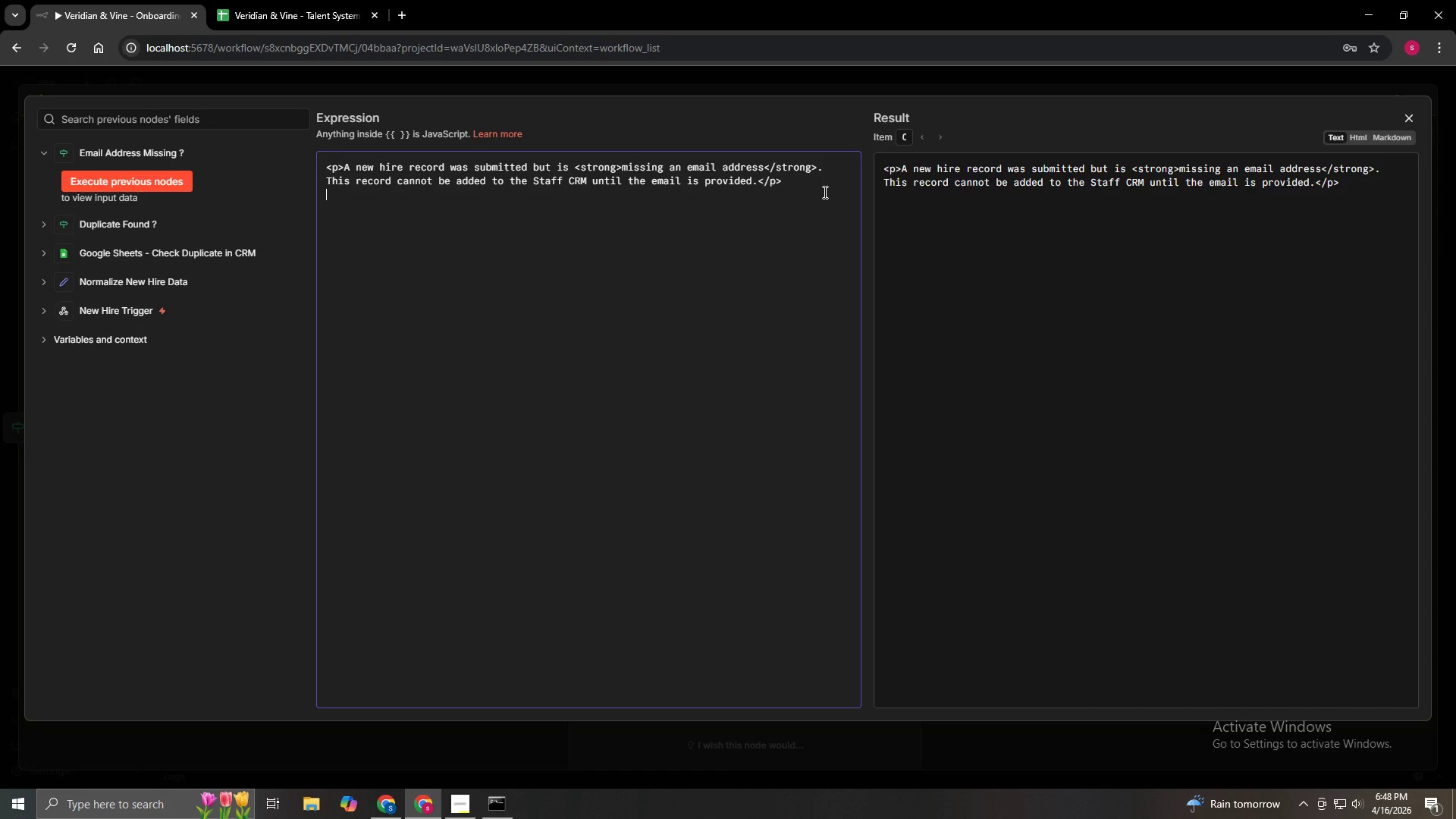 
key(Enter)
 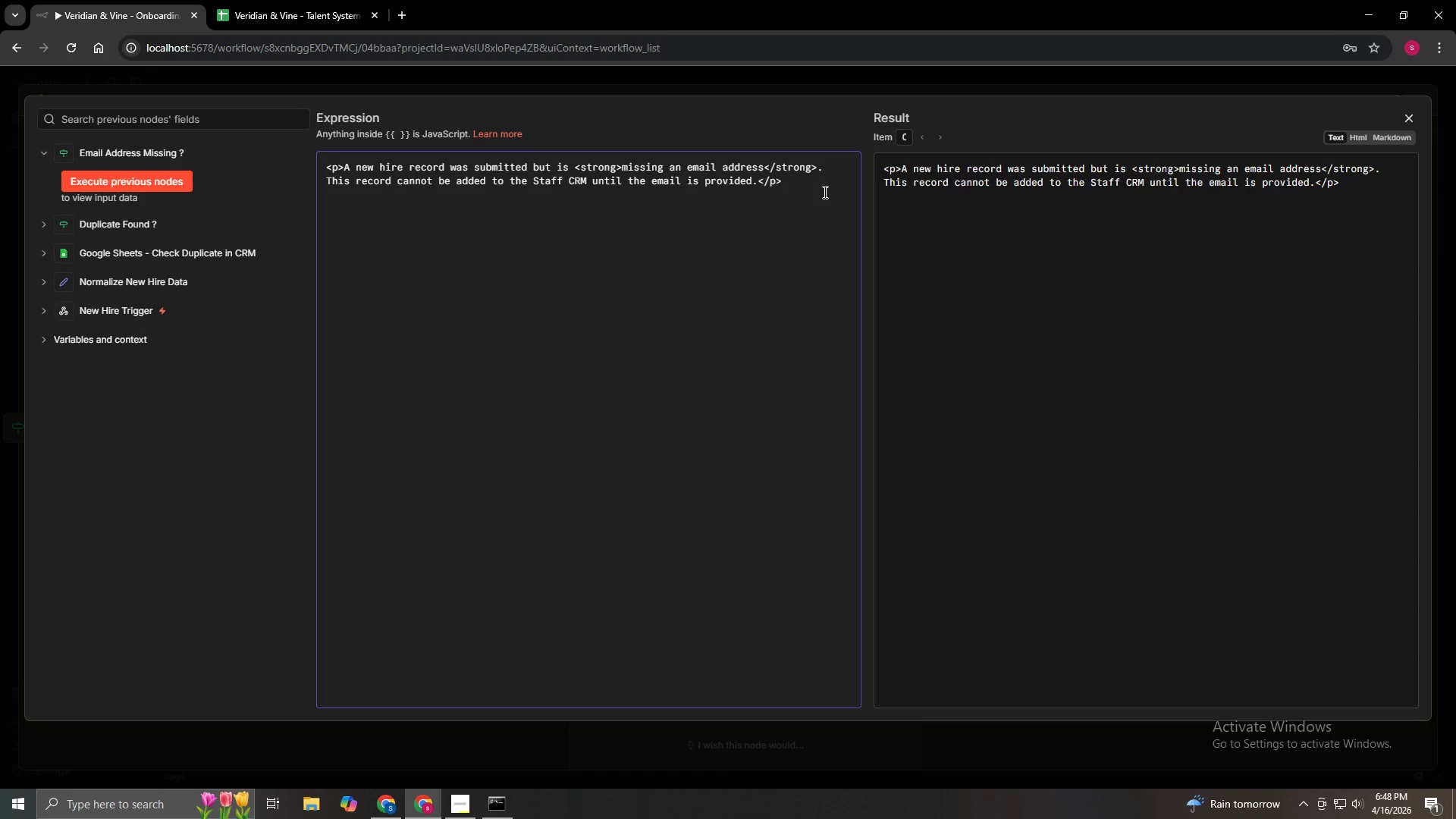 
type(<h3>Hire Details <he>)
 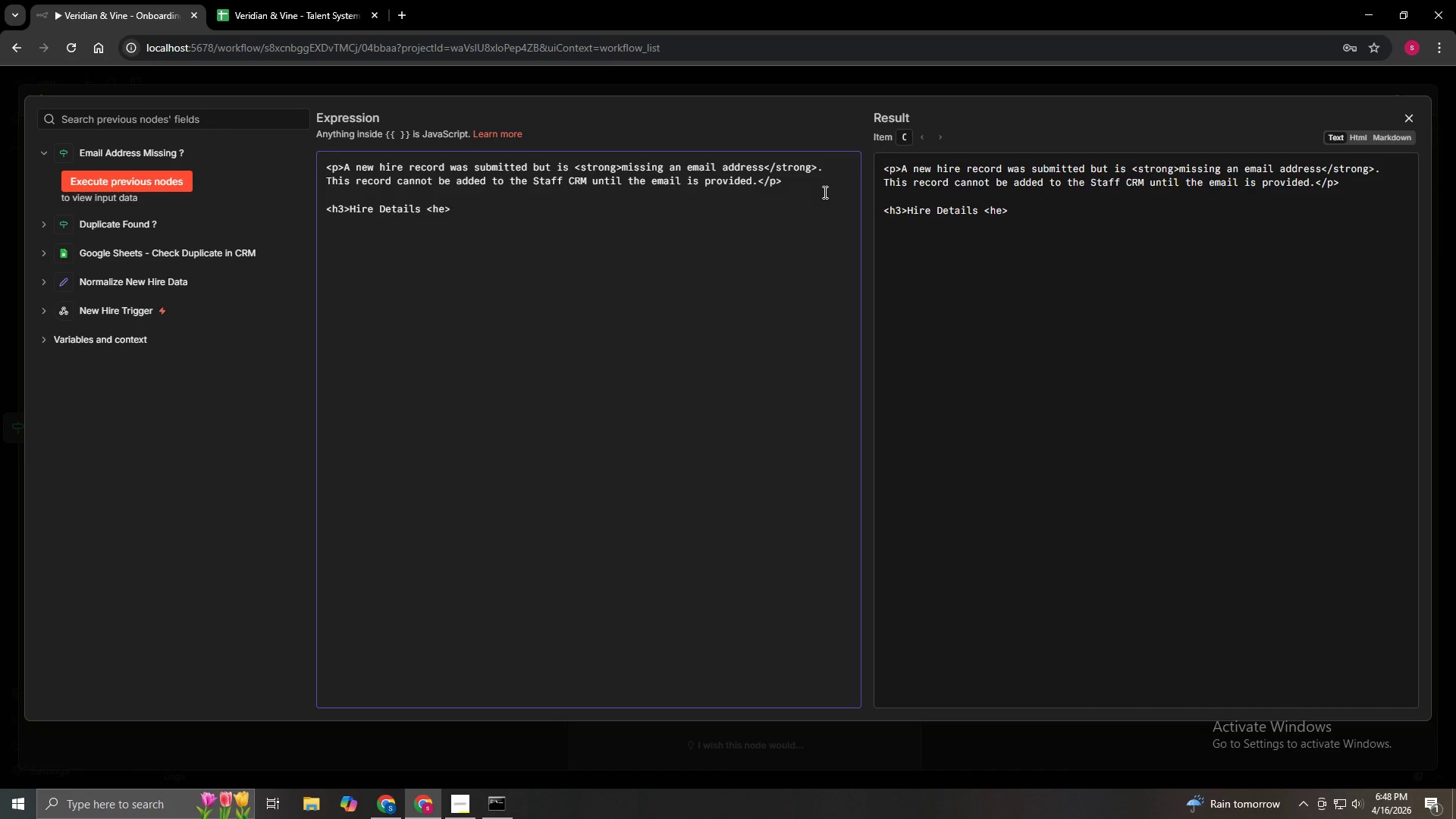 
key(ArrowLeft)
 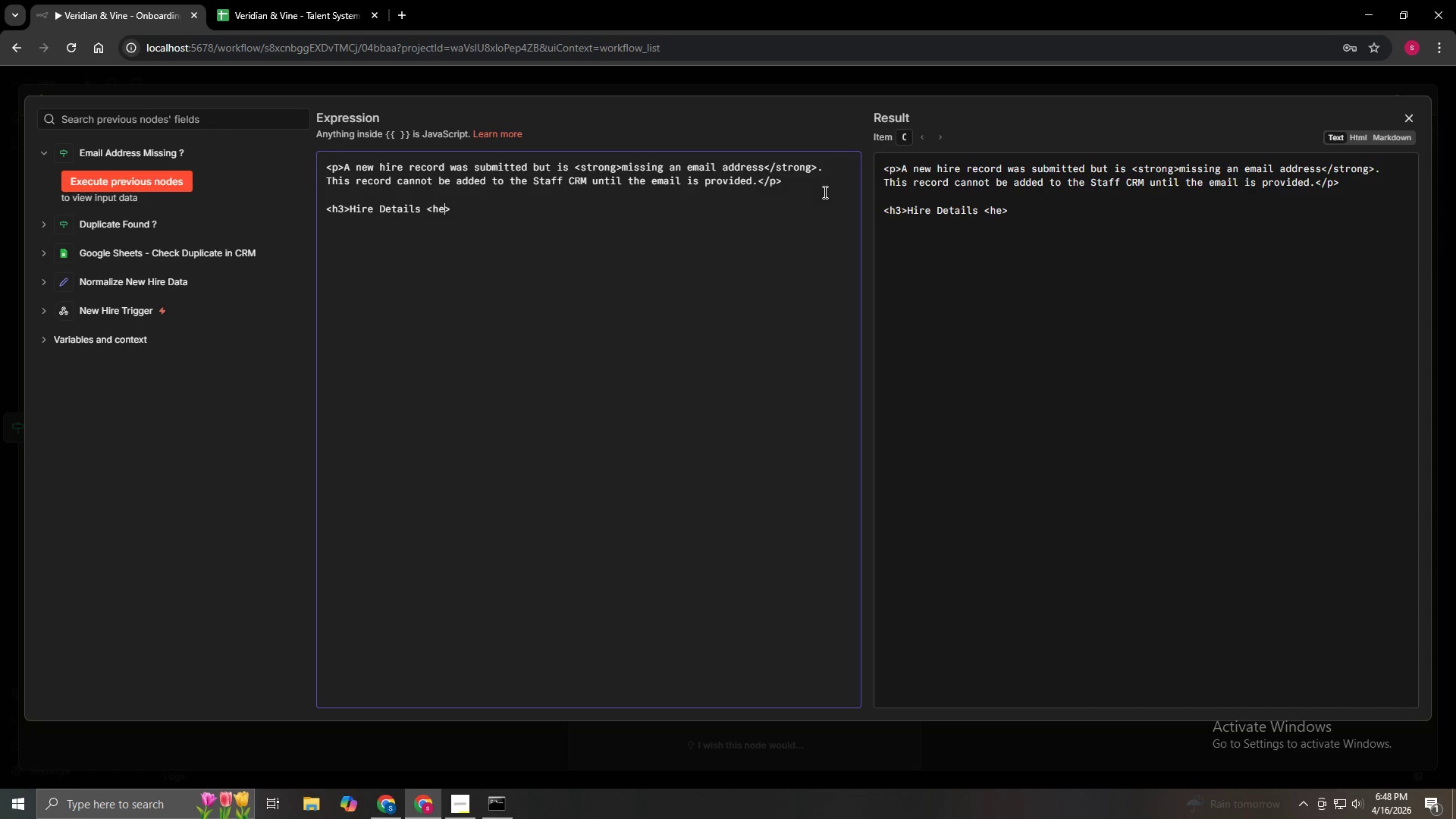 
key(Backspace)
 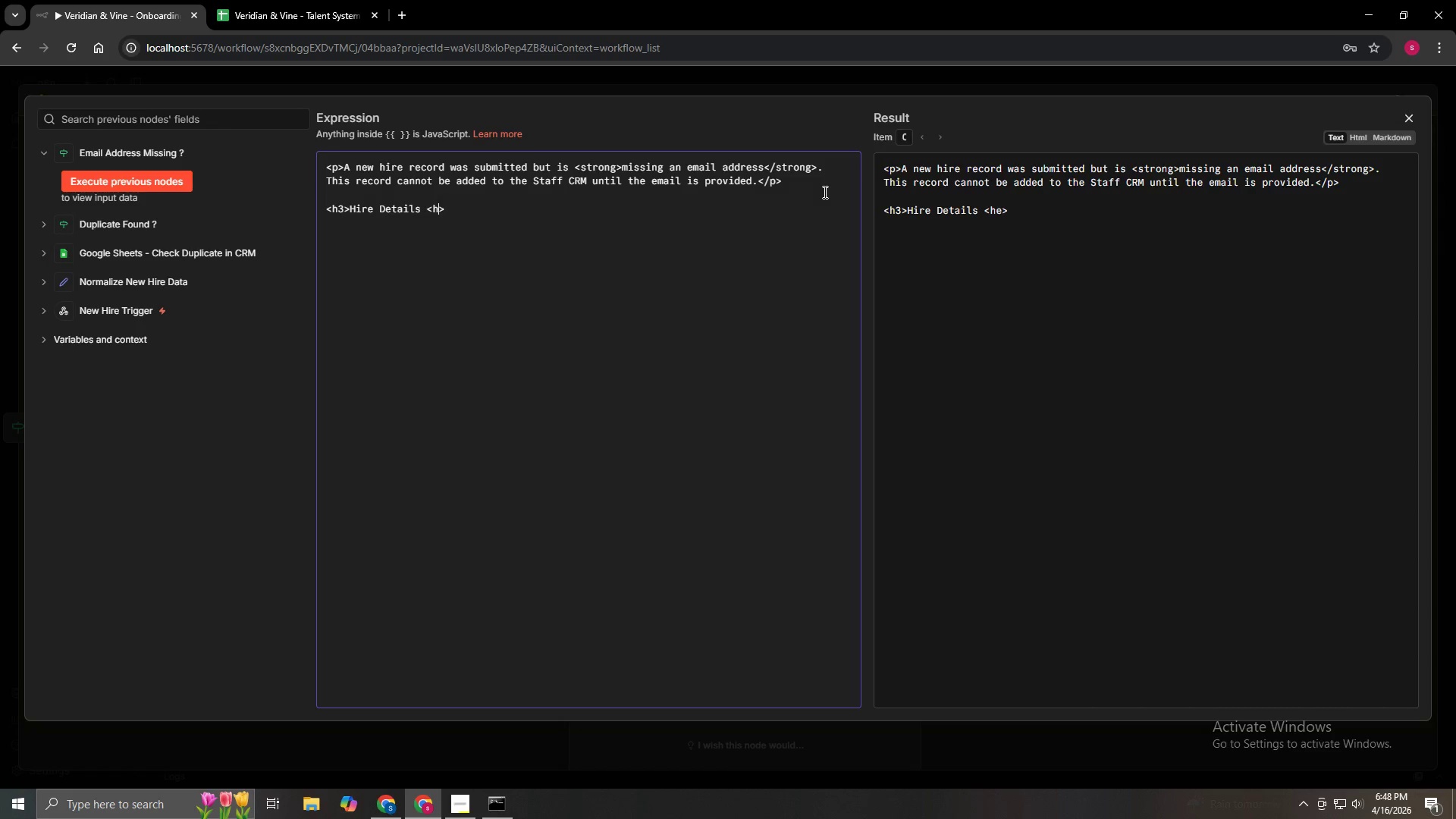 
key(3)
 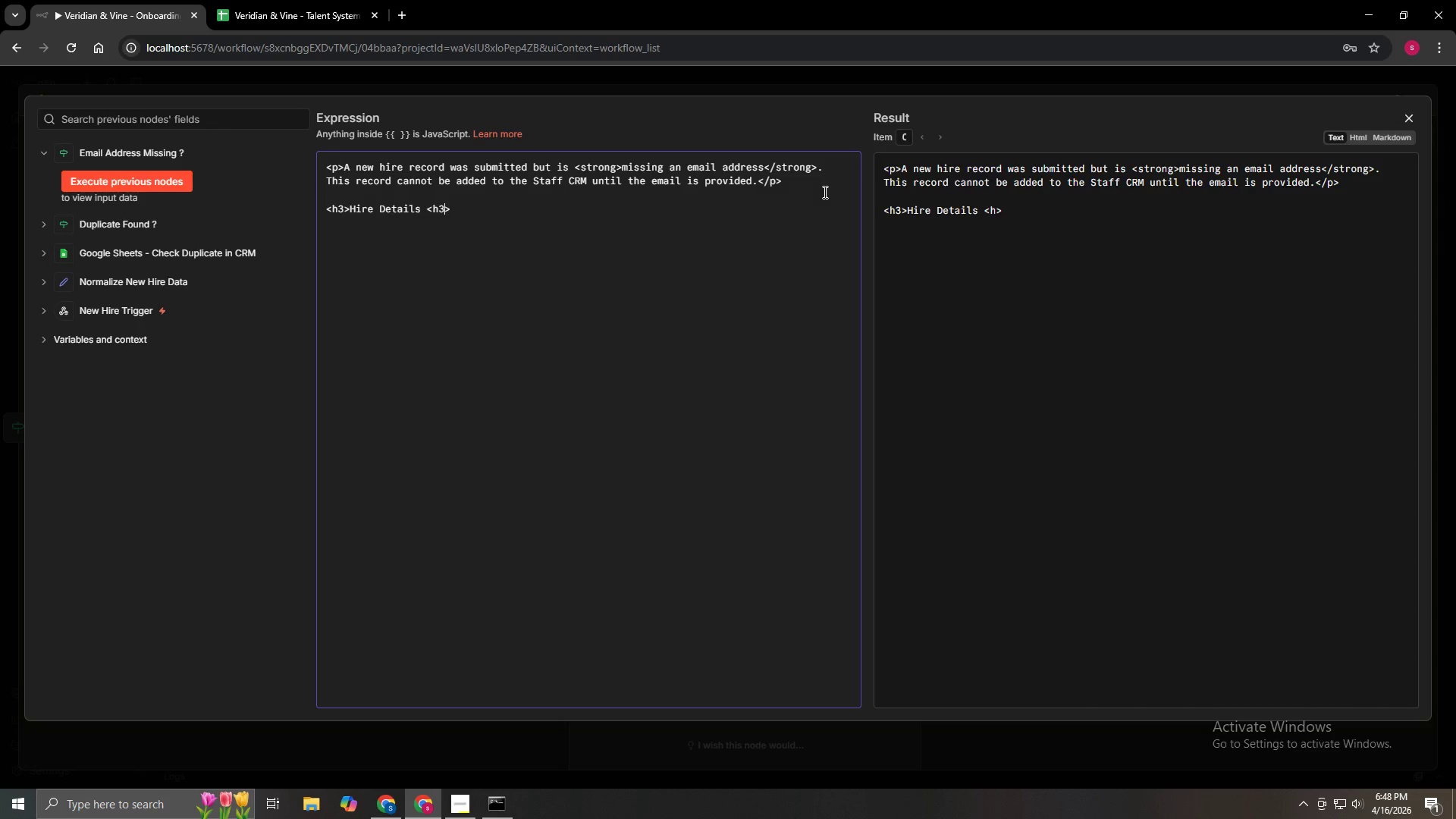 
key(ArrowLeft)
 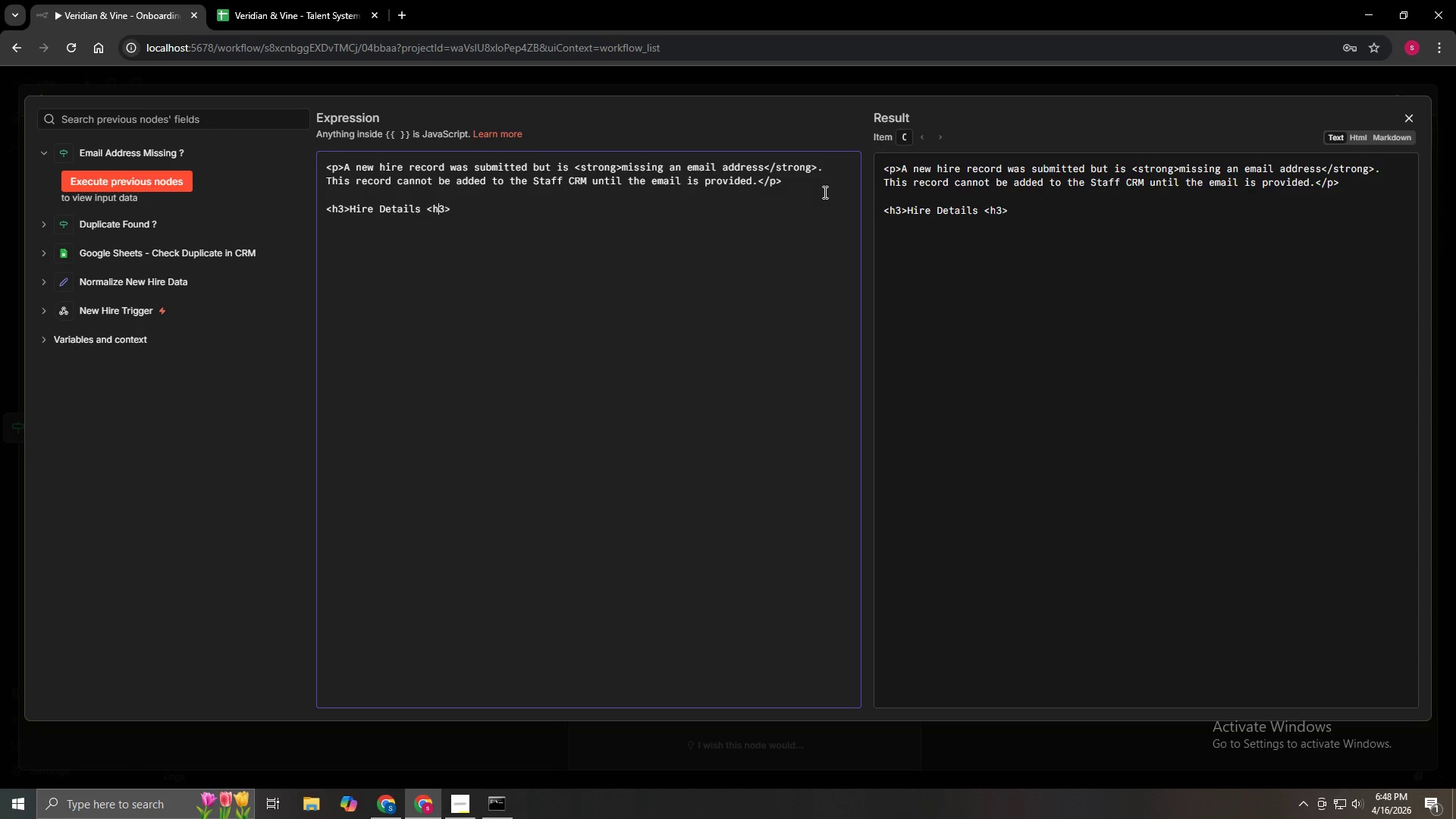 
key(ArrowLeft)
 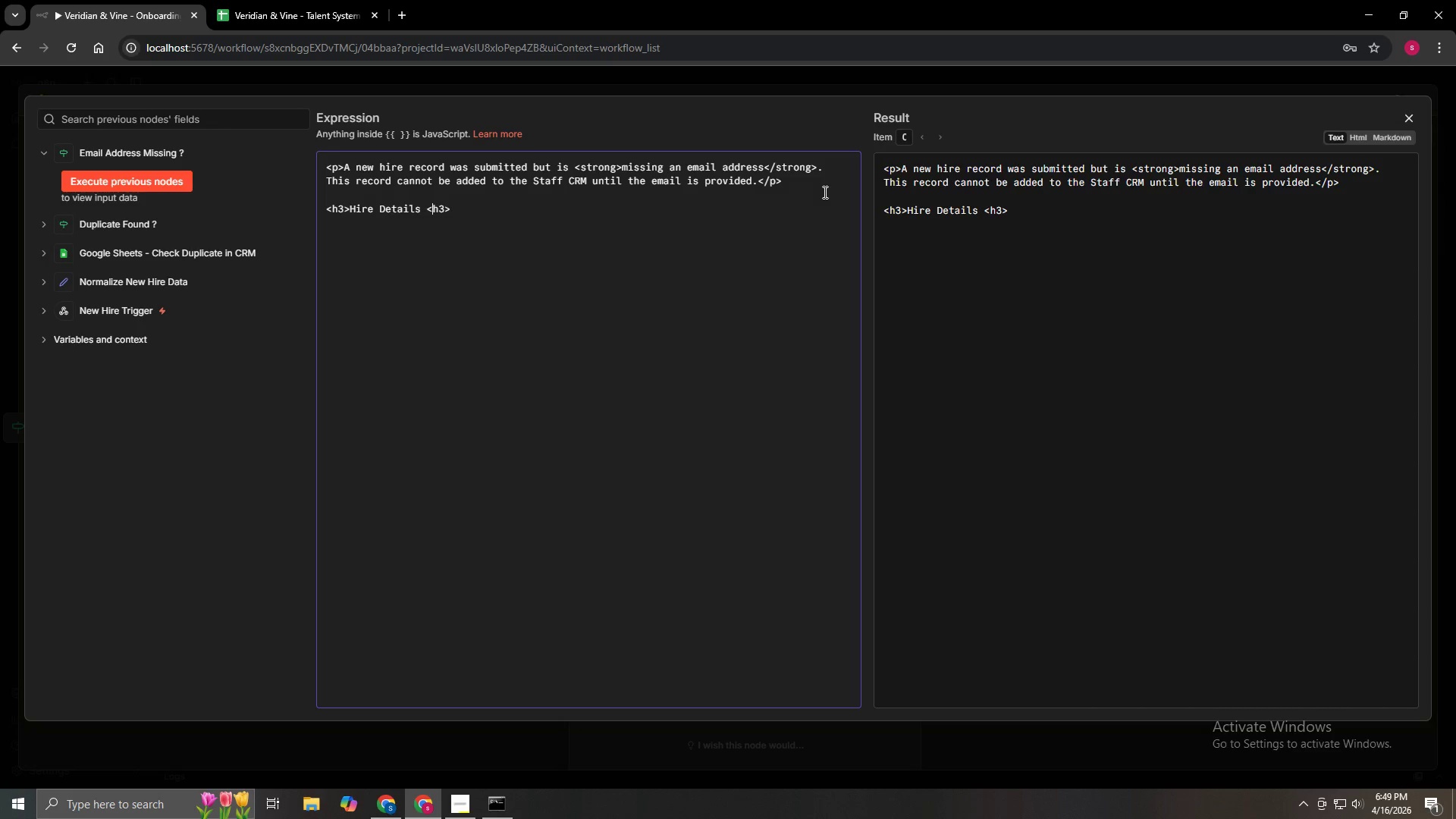 
key(Slash)
 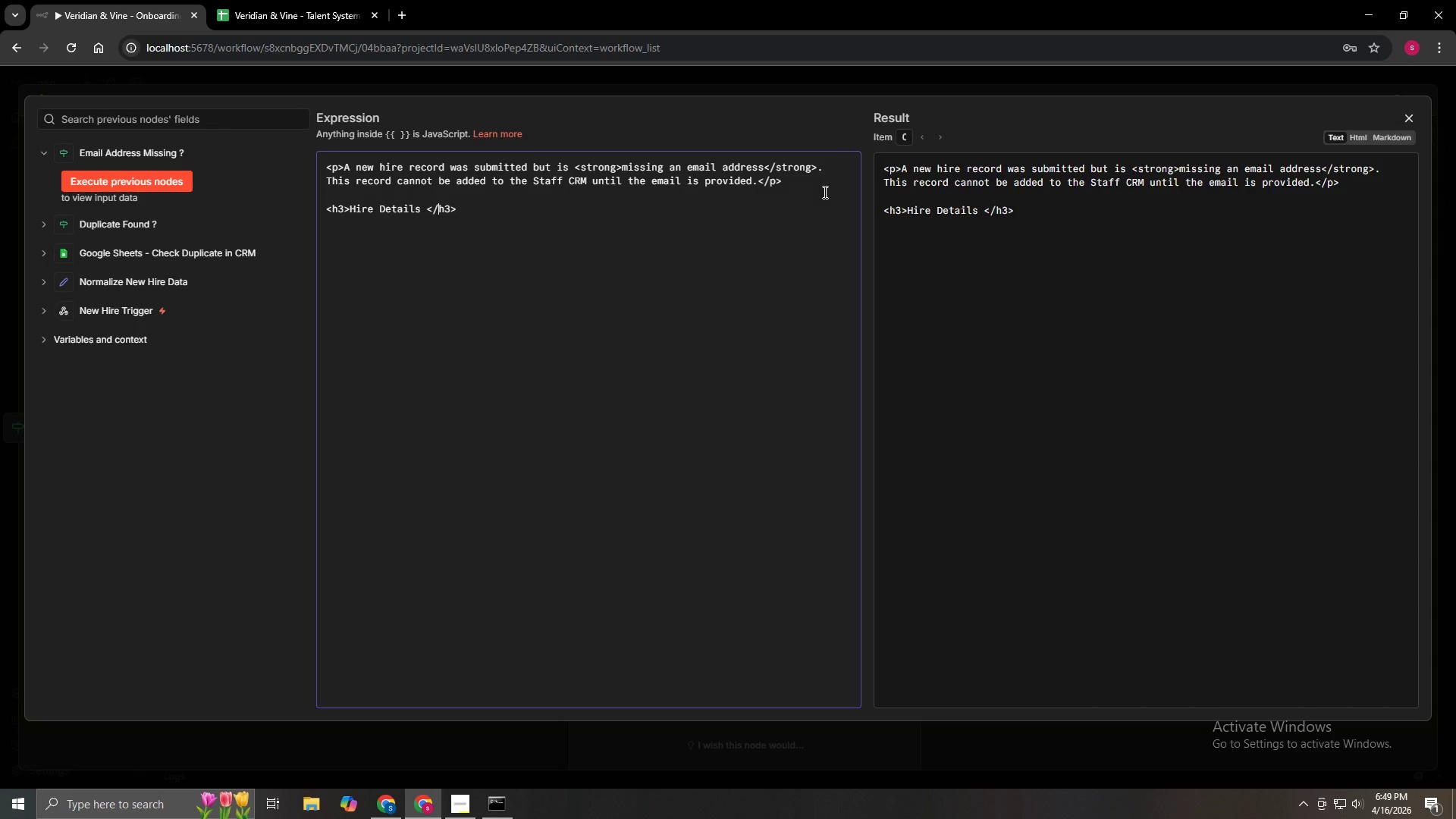 
key(ArrowRight)
 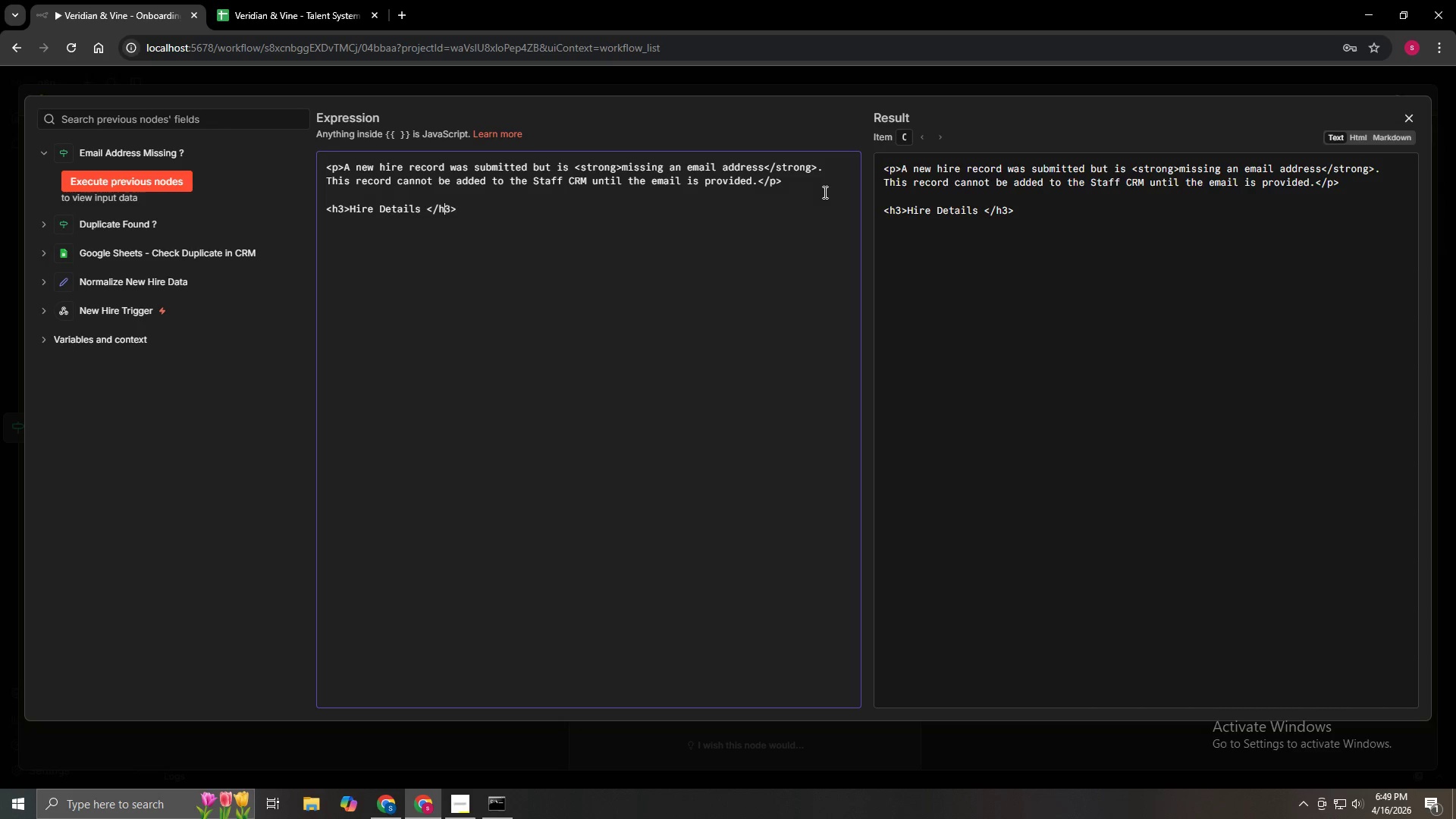 
key(ArrowRight)
 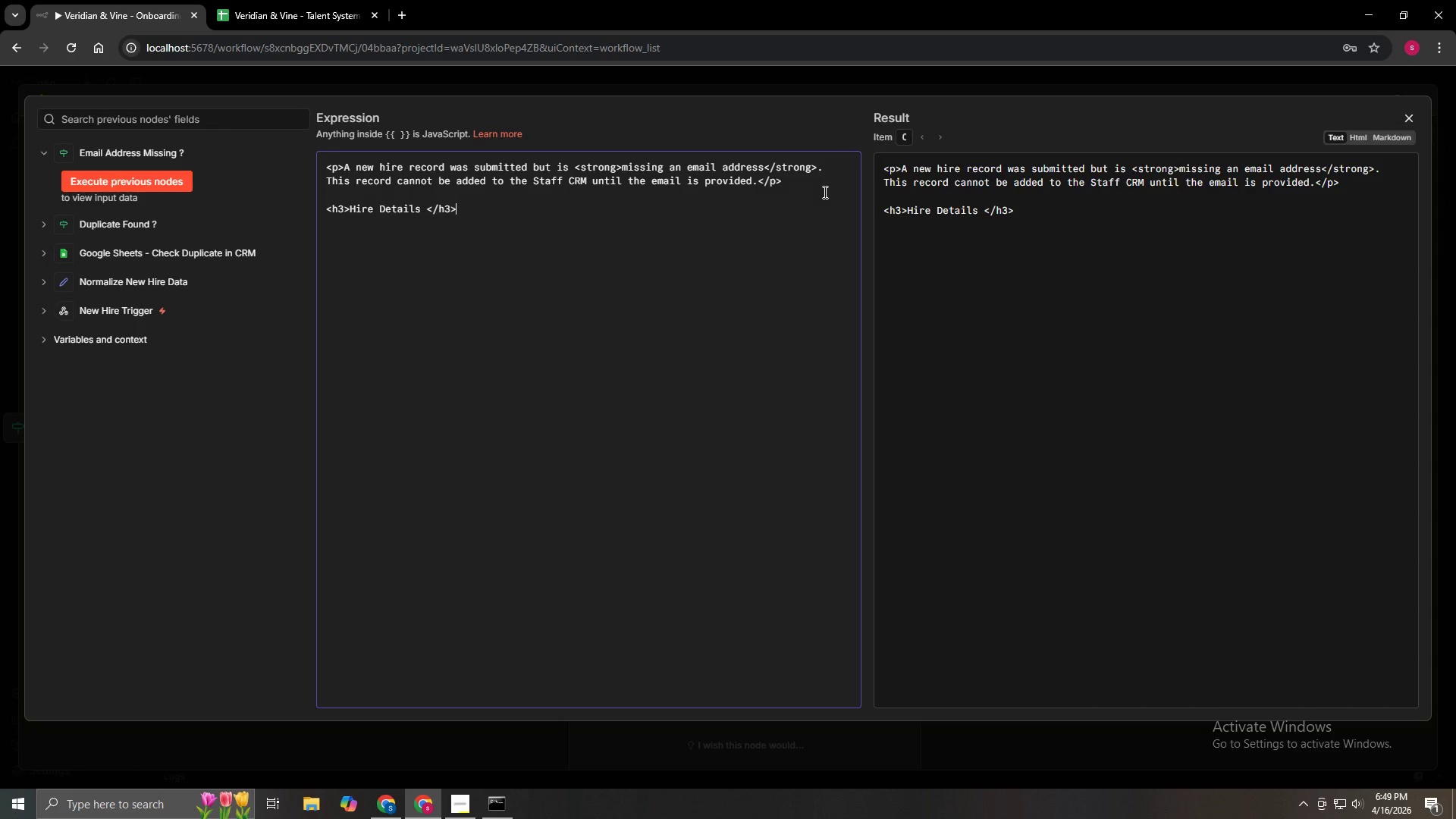 
key(ArrowRight)
 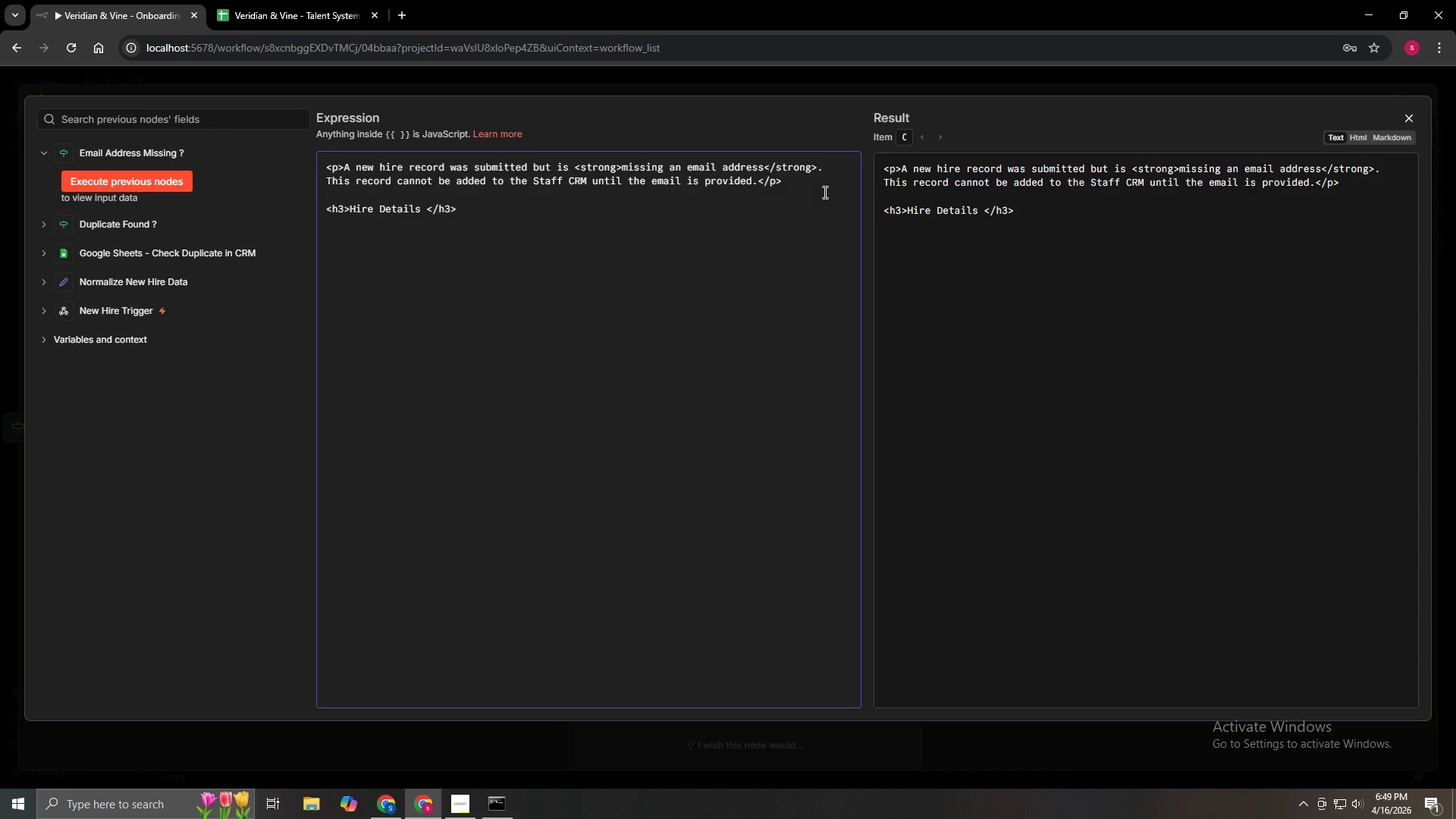 
key(Enter)
 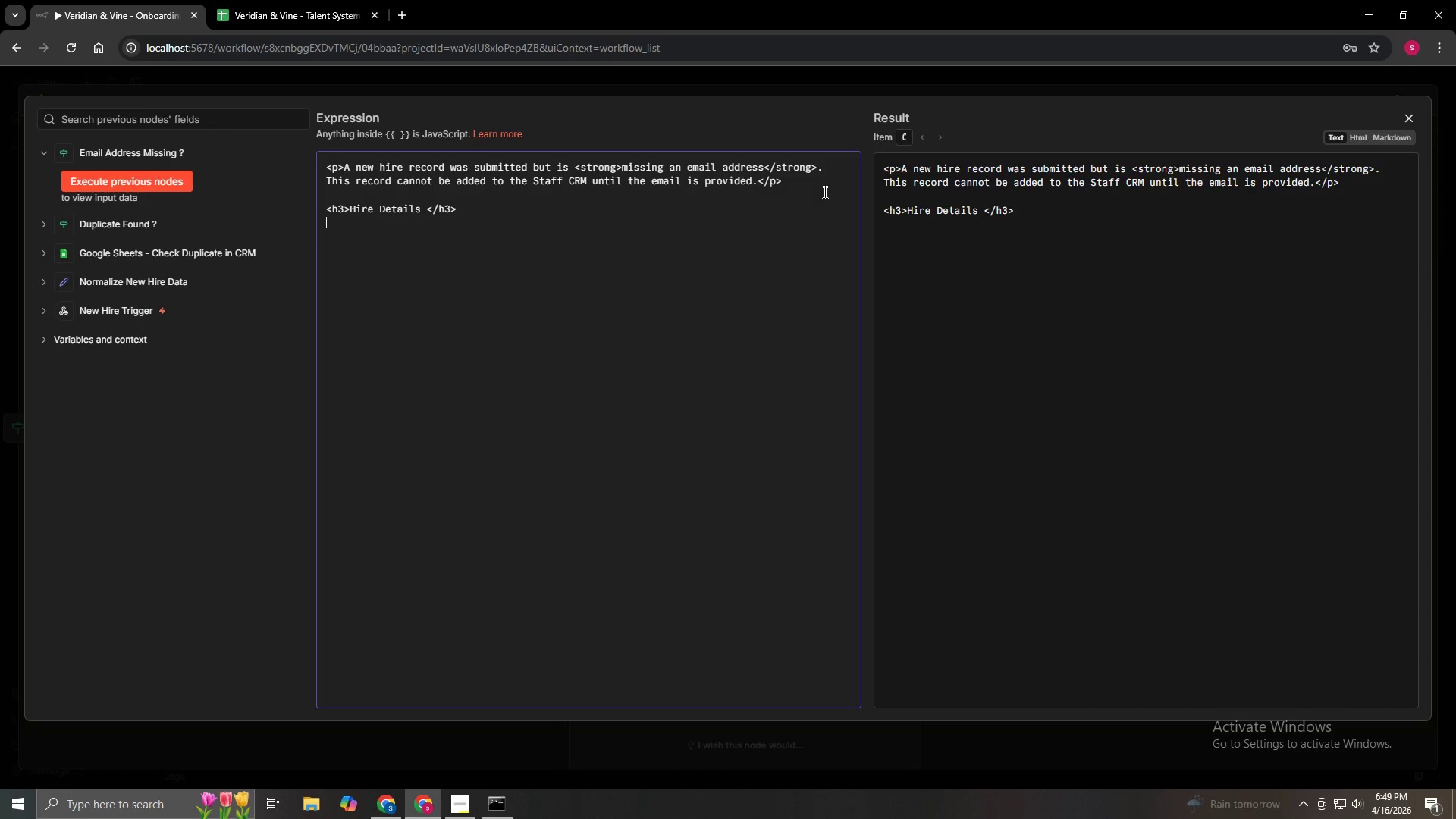 
type(<ul>)
 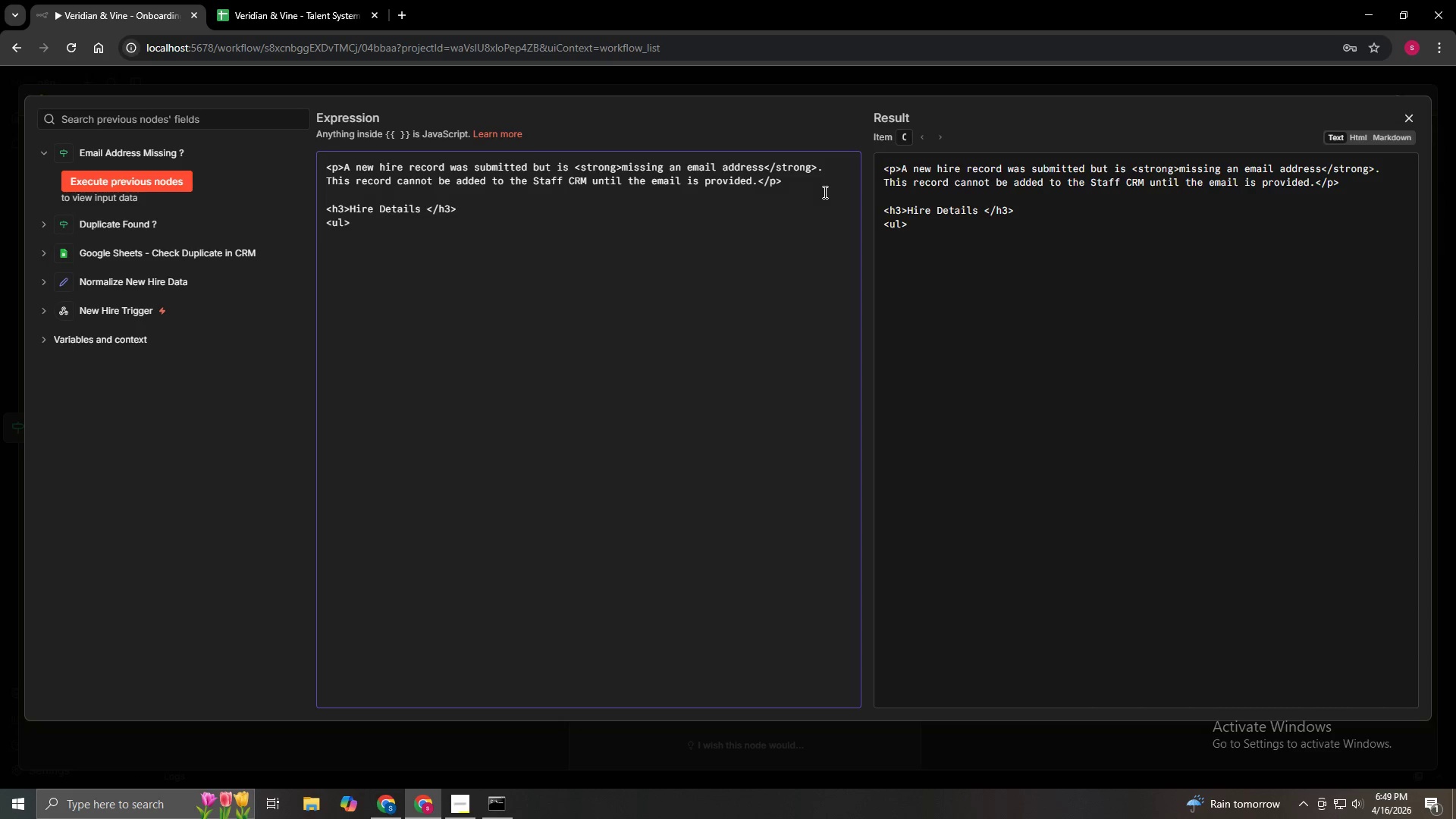 
key(Enter)
 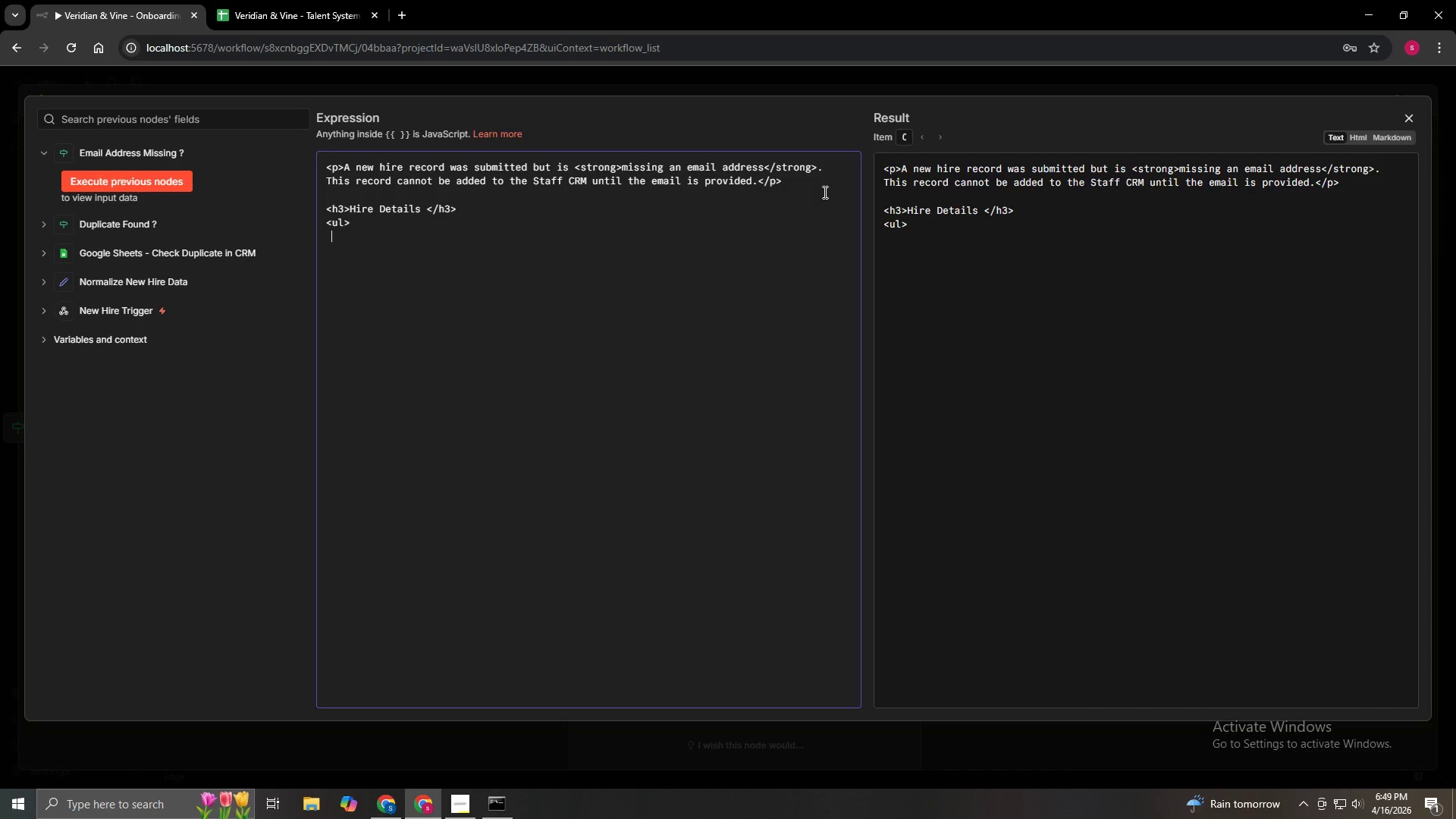 
type(   <li><strong>Full Name:)
 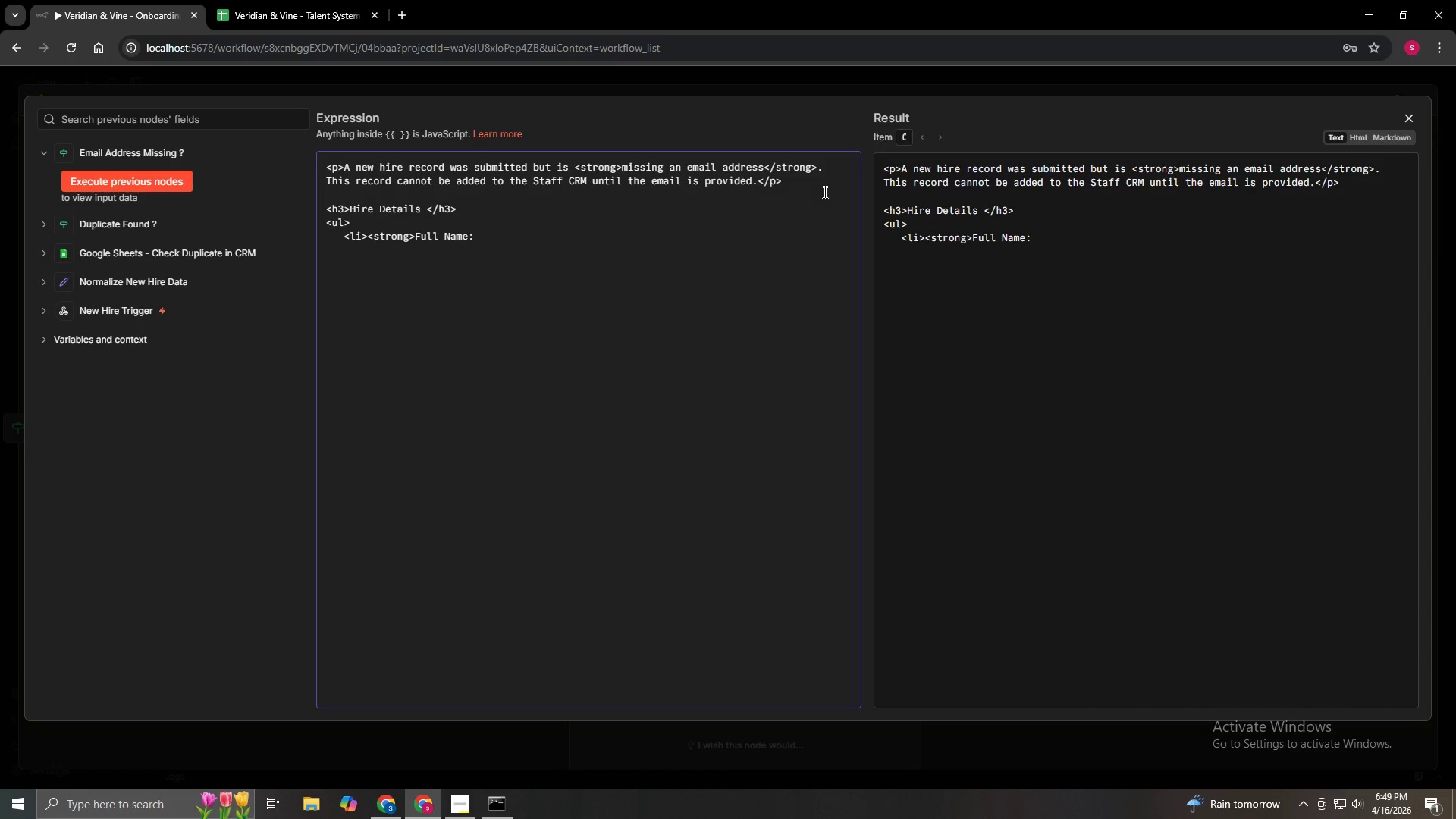 
wait(6.92)
 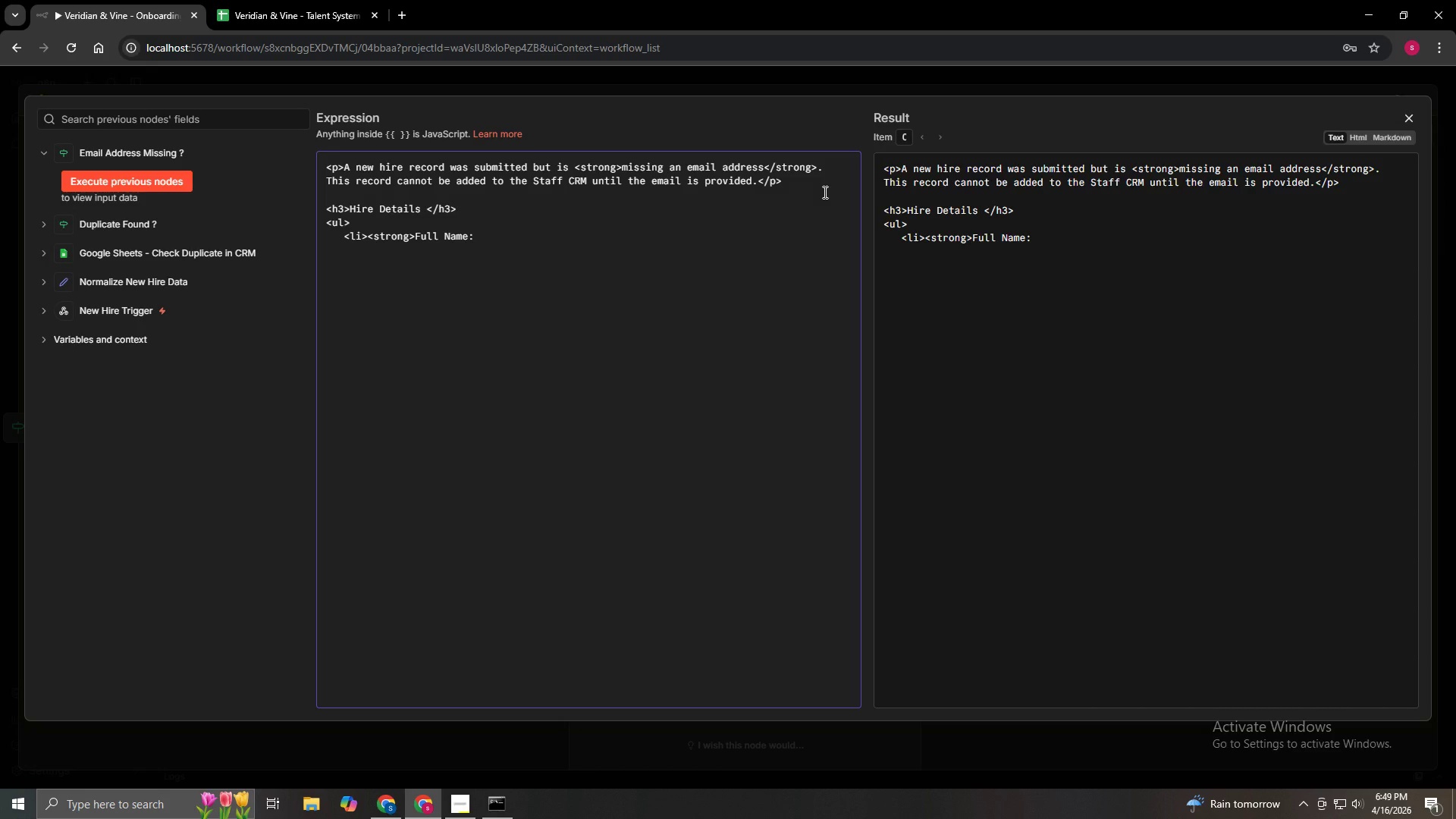 
type(</stromg> {{$json.fullName>)
key(Backspace)
 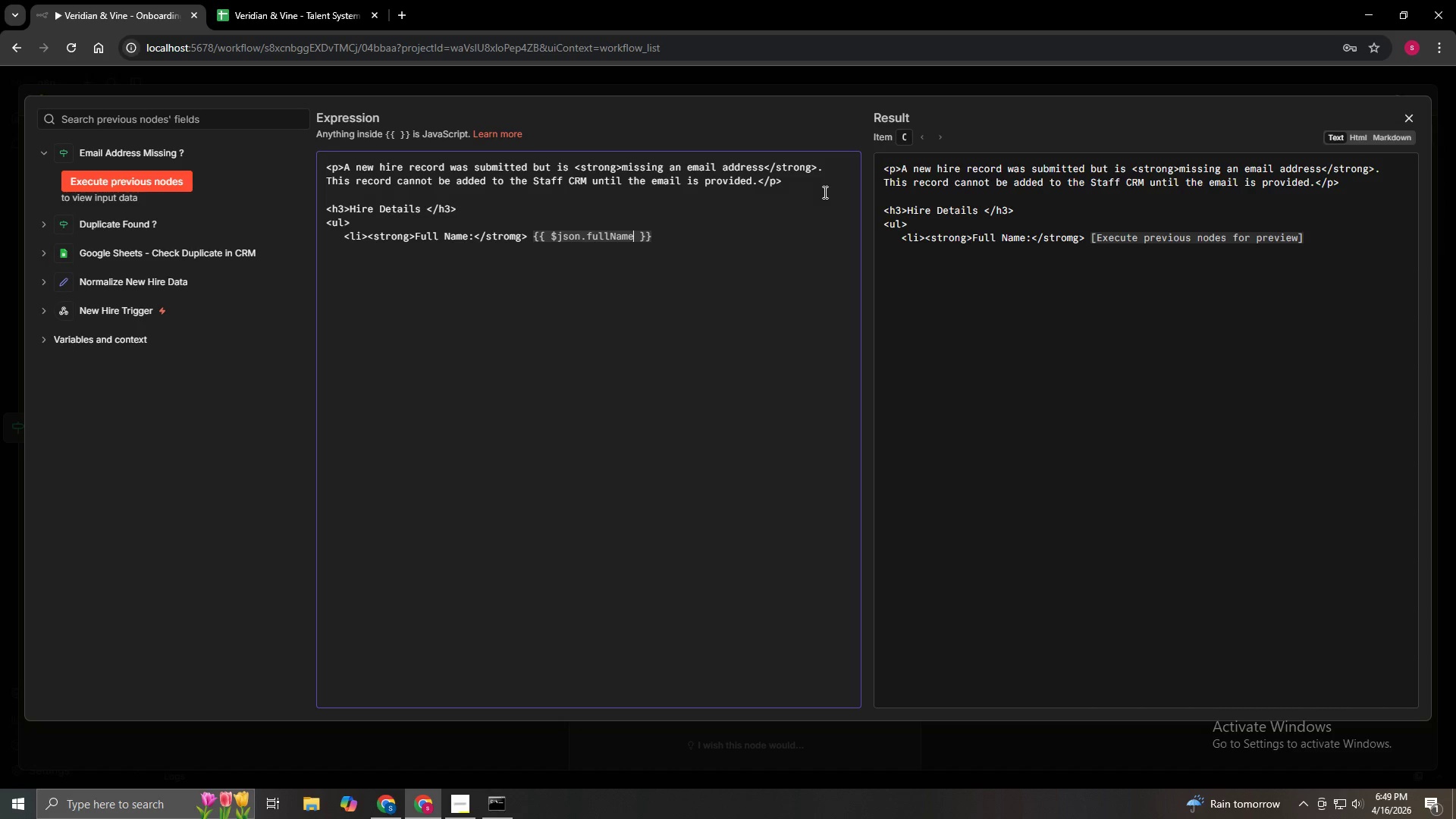 
key(ArrowRight)
 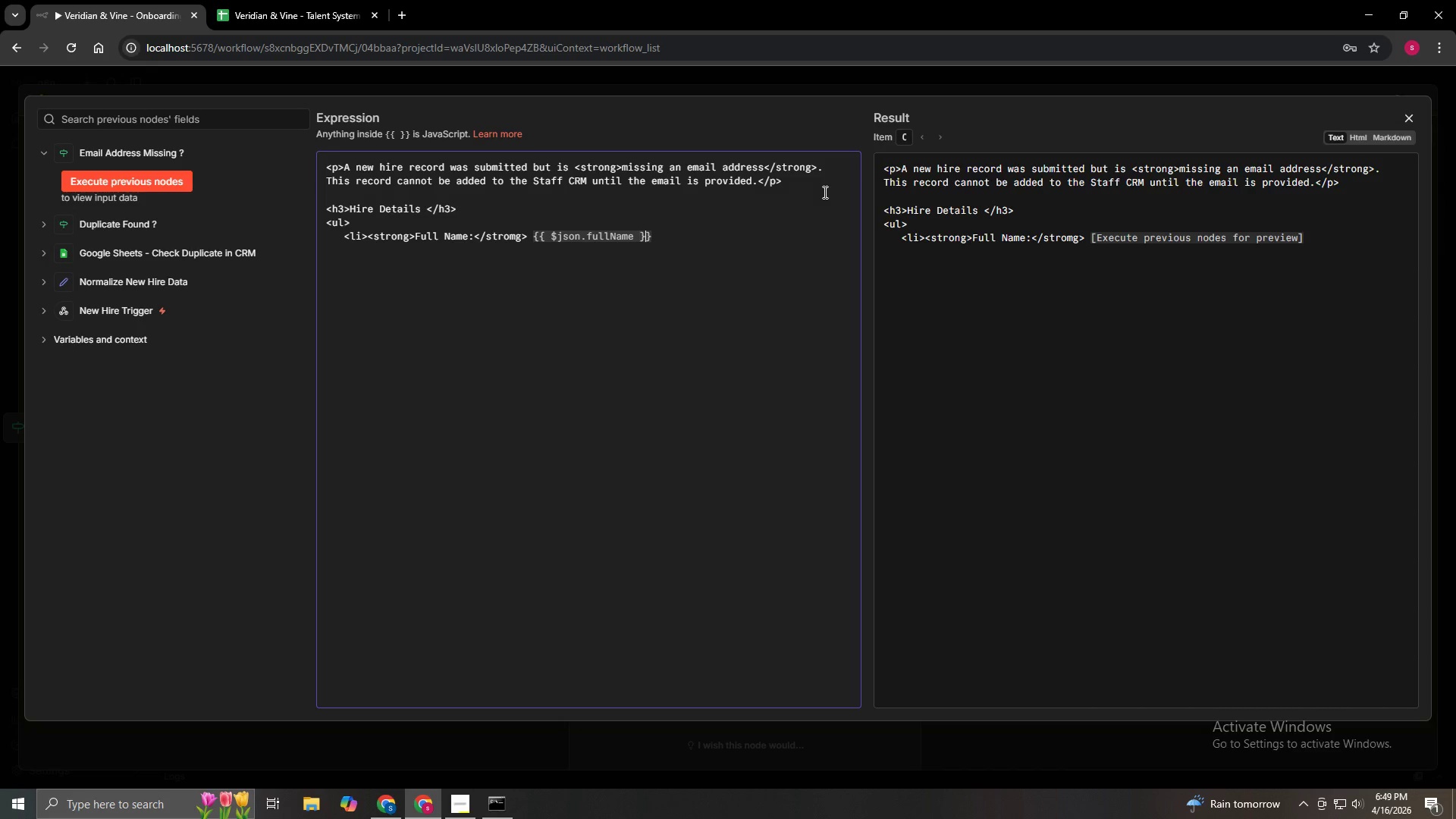 
key(ArrowRight)
 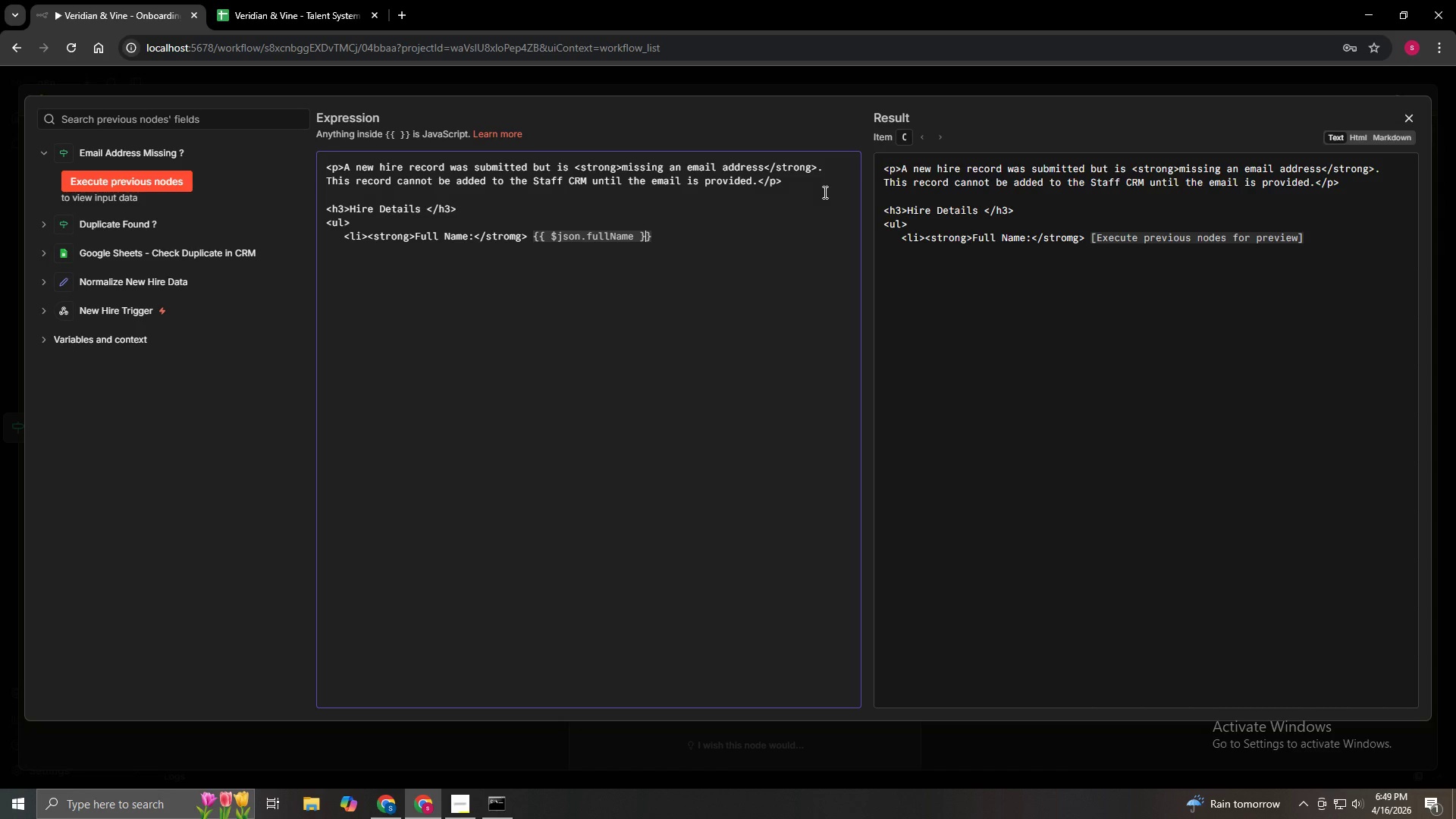 
key(ArrowRight)
 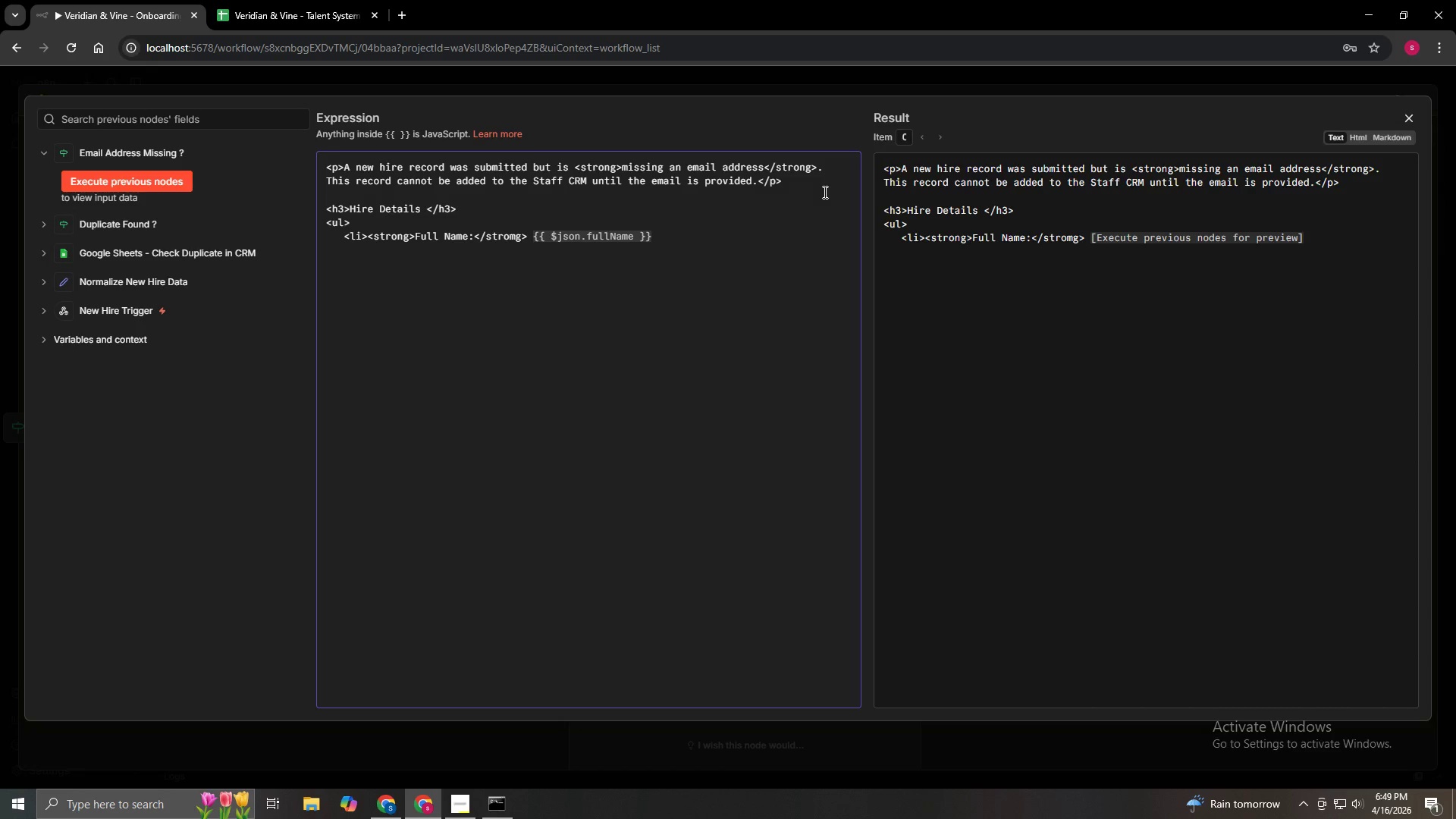 
type(</li>)
 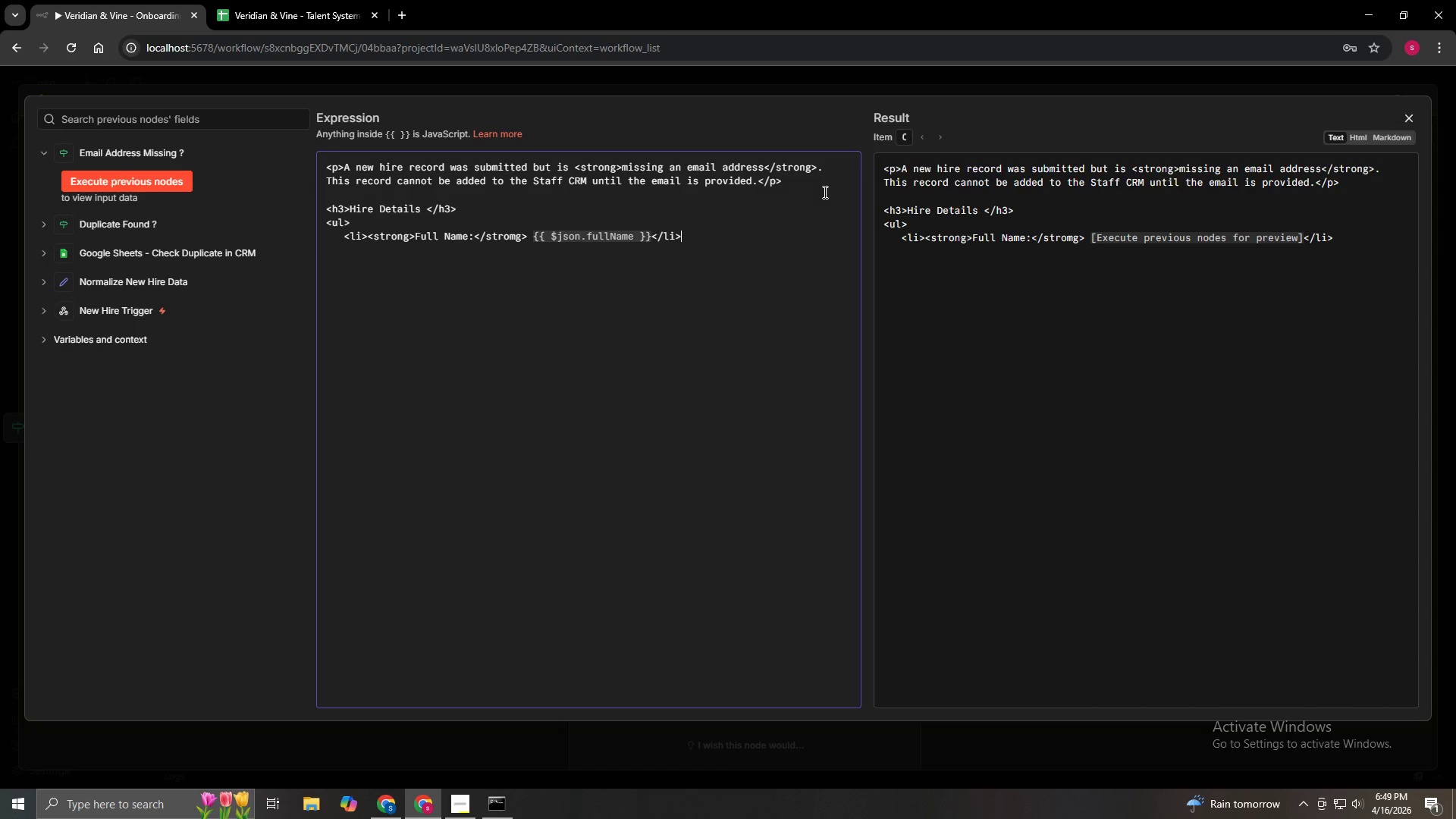 
 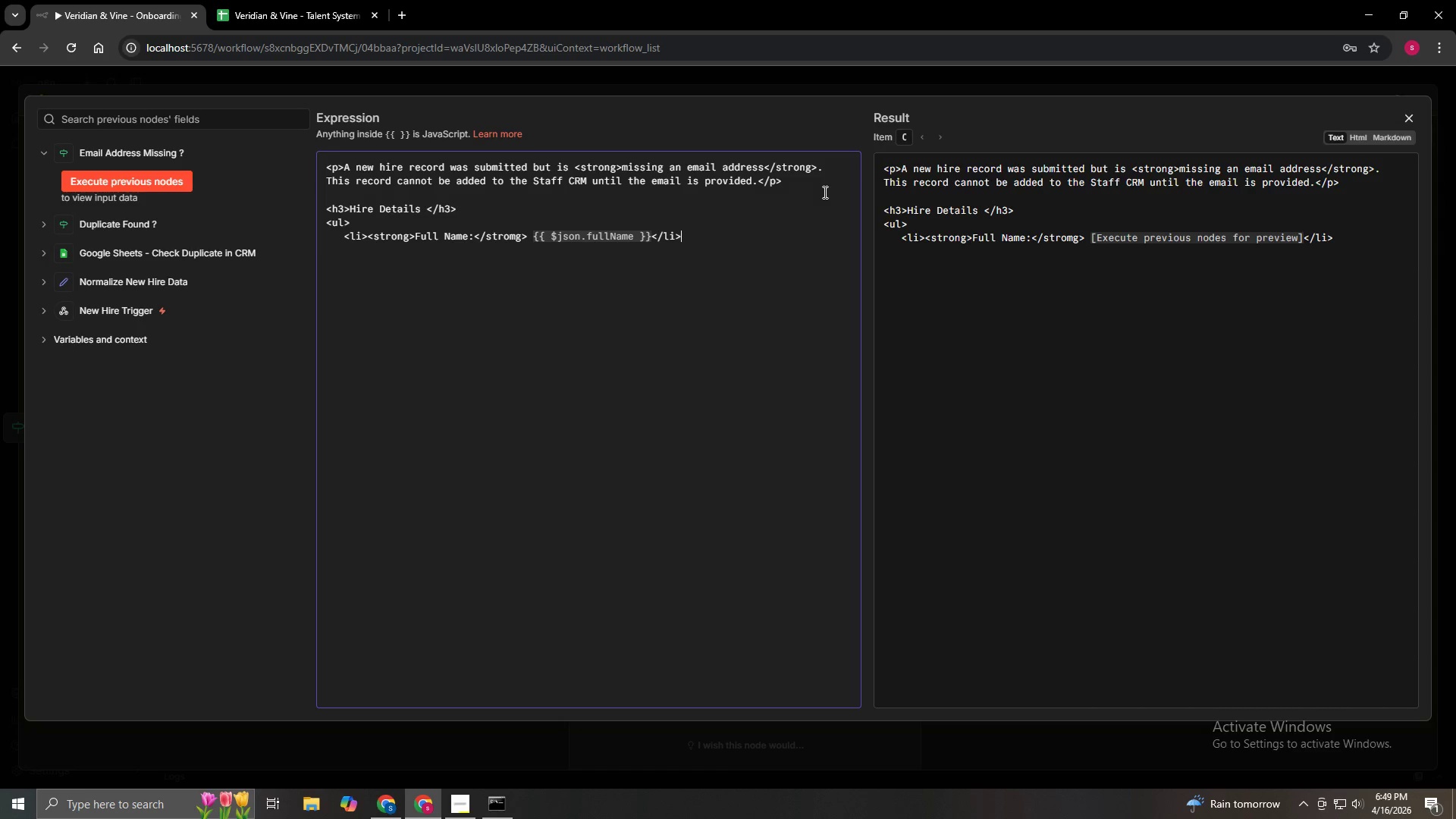 
key(Enter)
 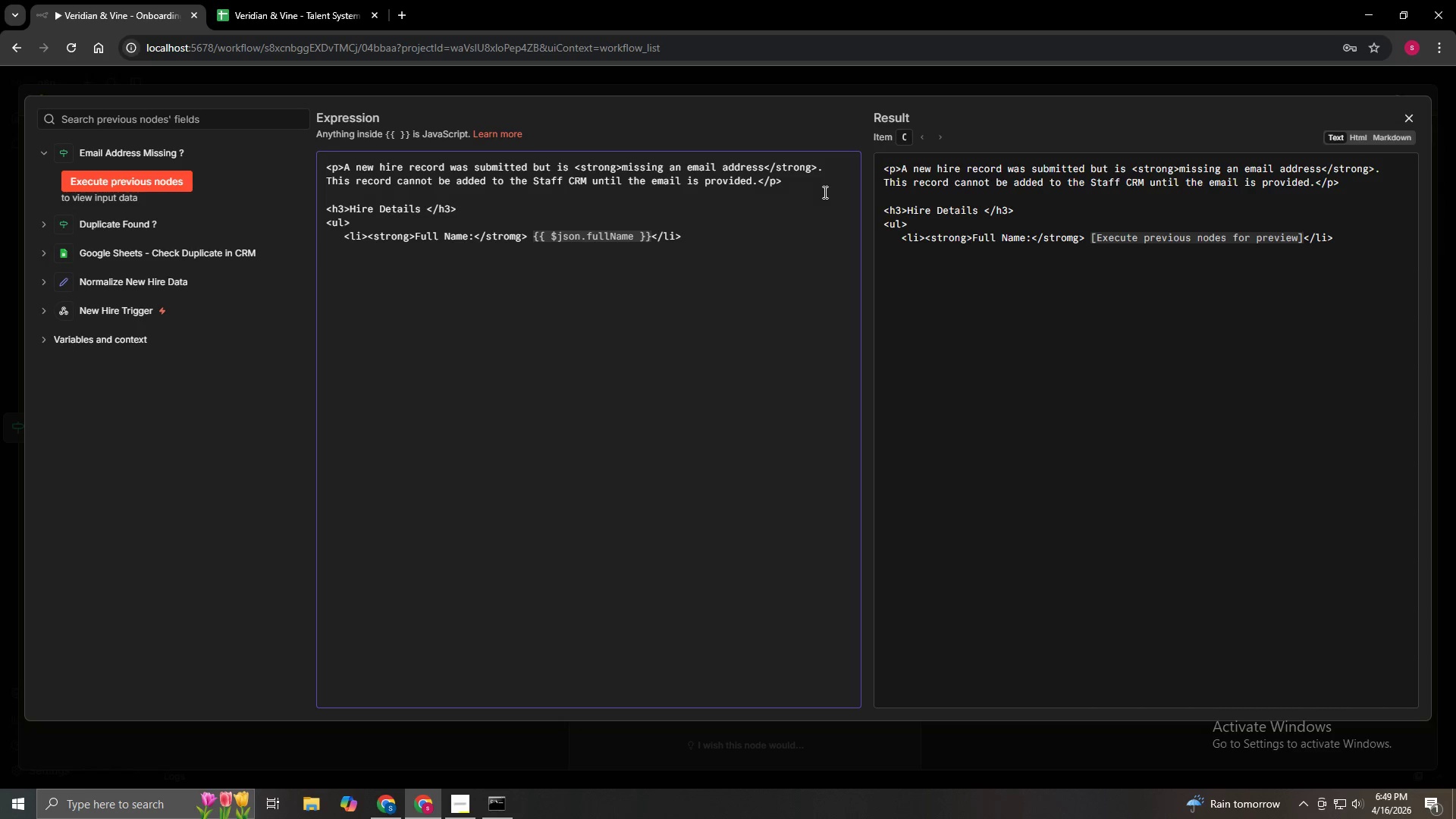 
type(   <li><strong>Phone:</li>)
 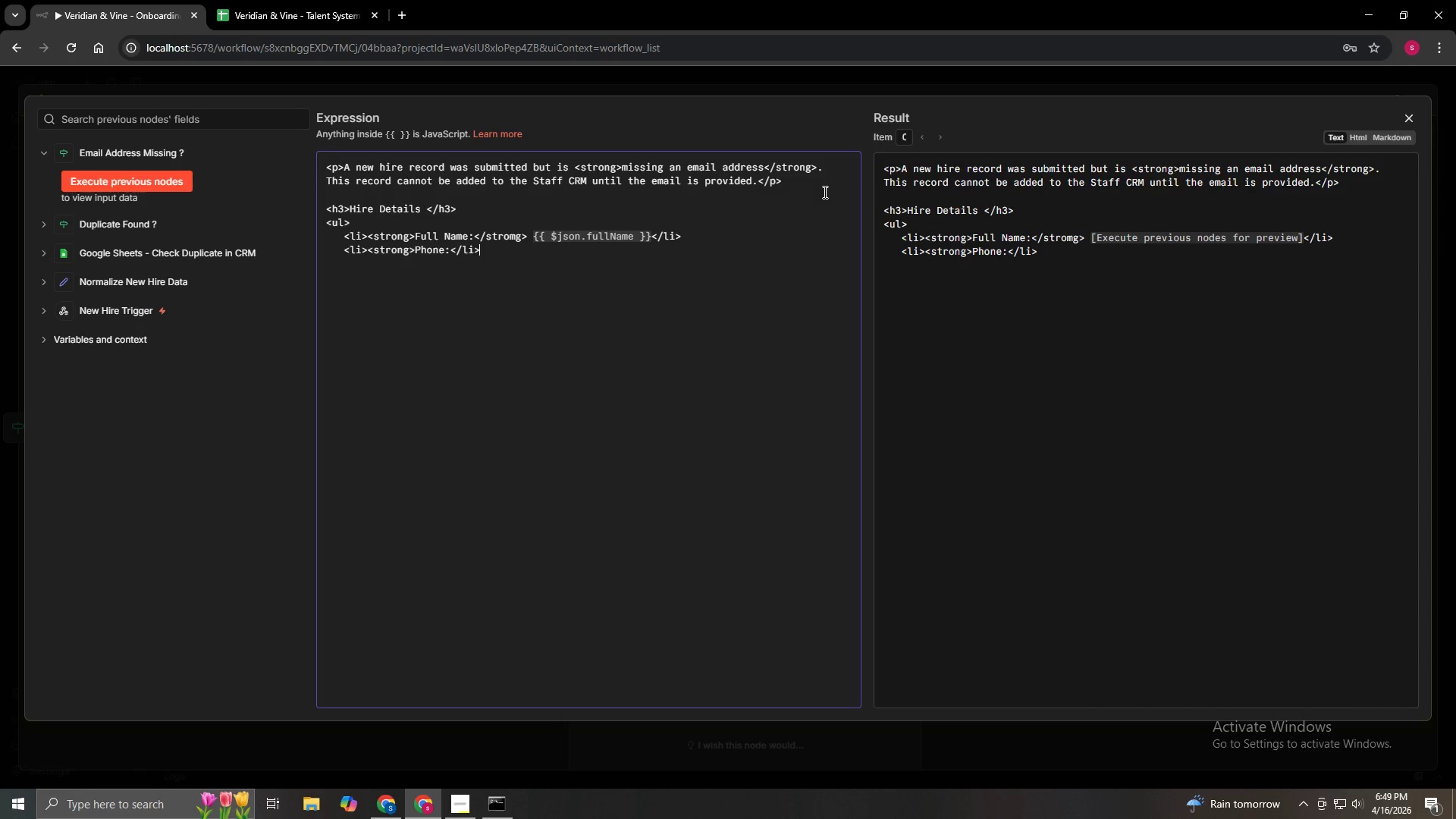 
hold_key(key=ShiftLeft, duration=0.72)
 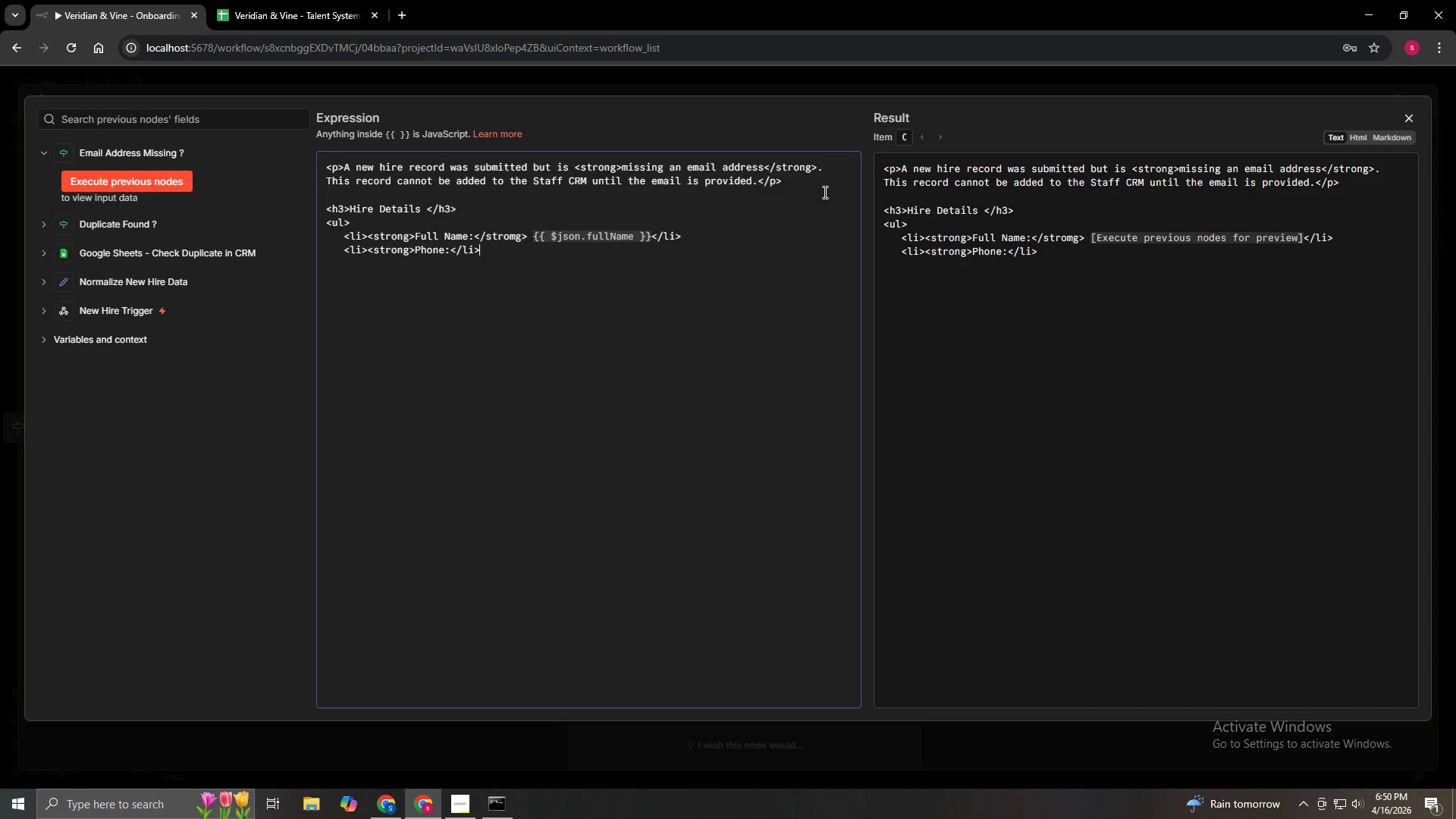 
type( {{$jsoo)
key(Backspace)
type(n.phoi)
key(Backspace)
type(ne)
 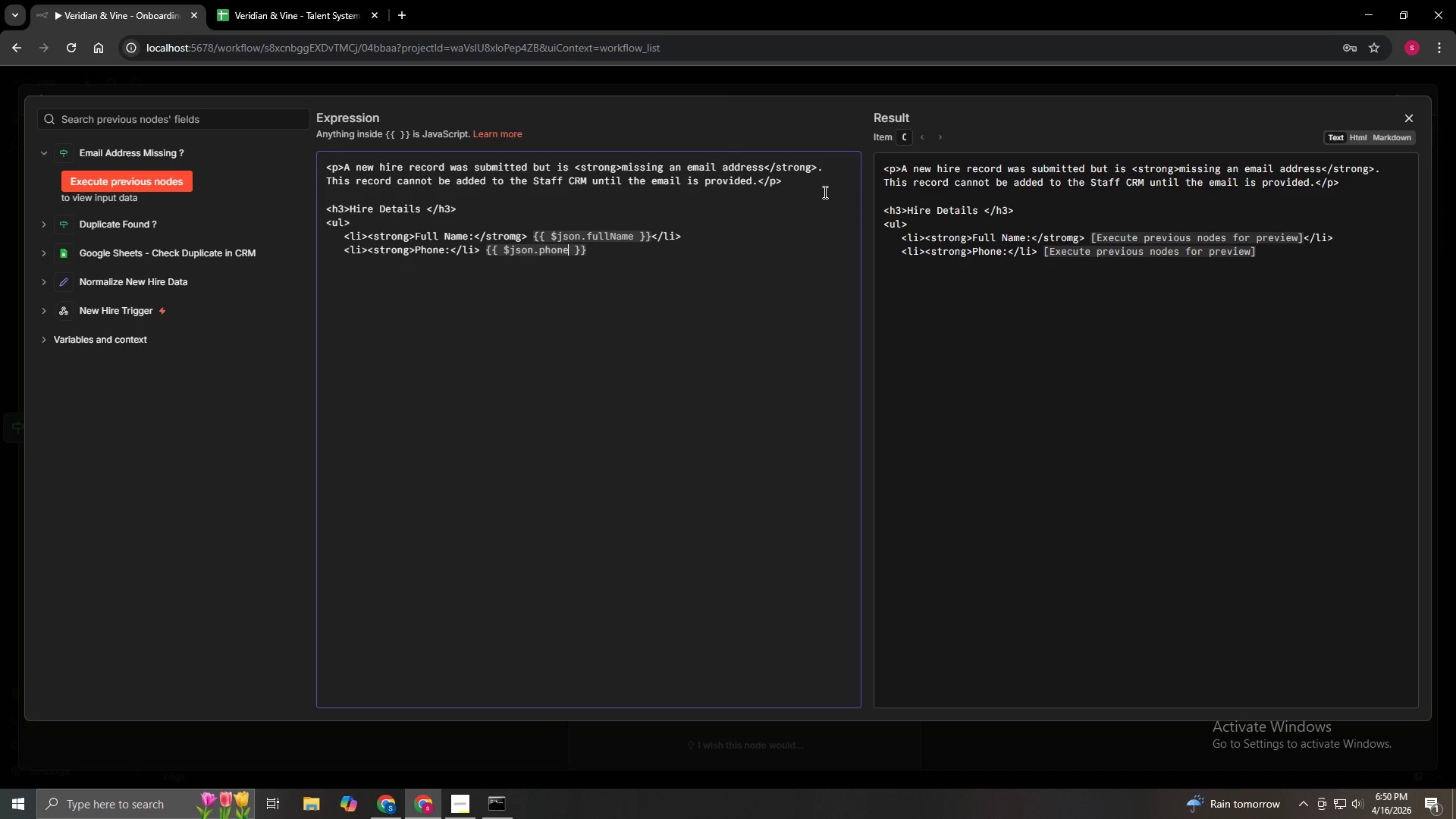 
key(ArrowRight)
 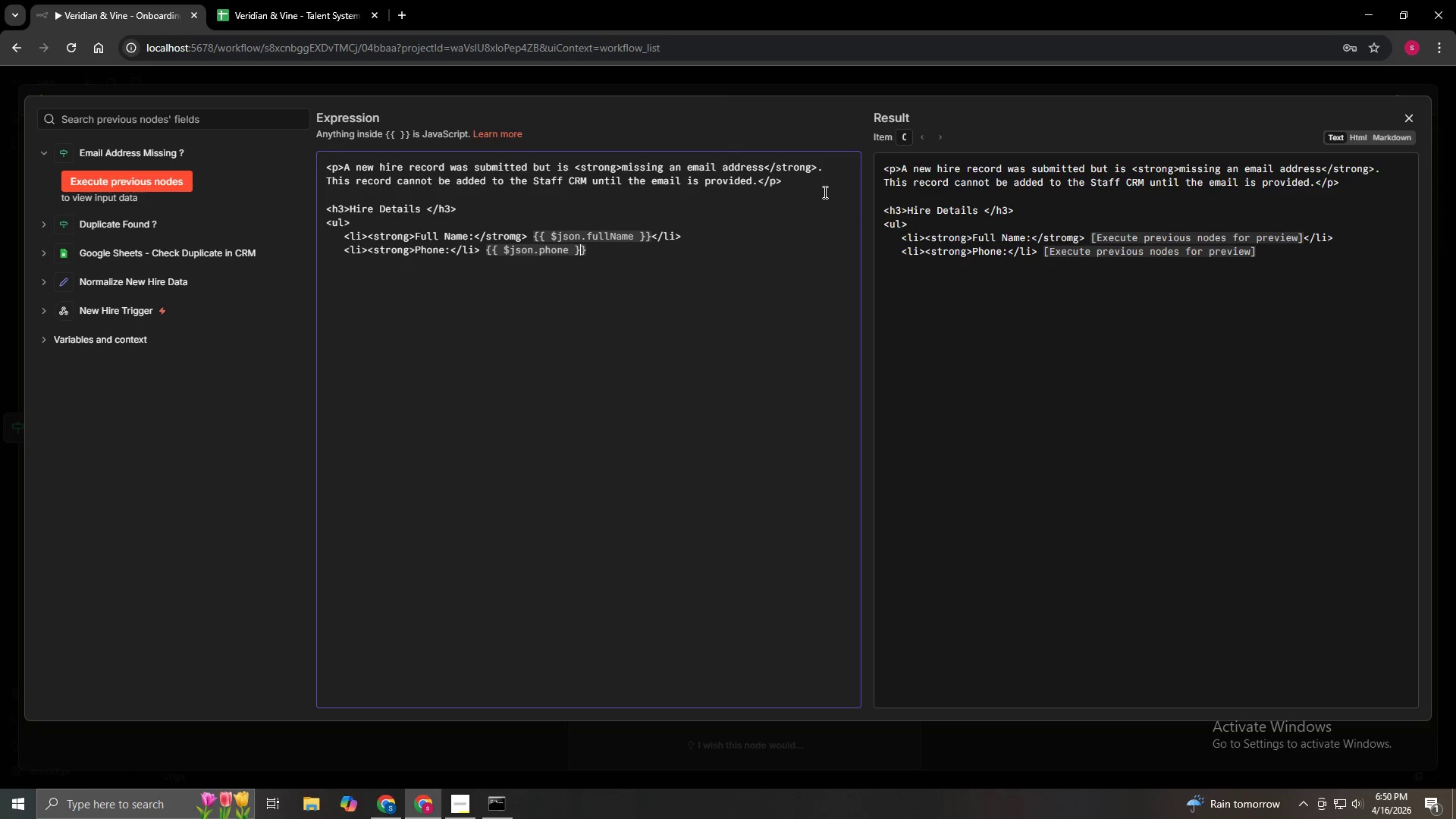 
key(ArrowRight)
 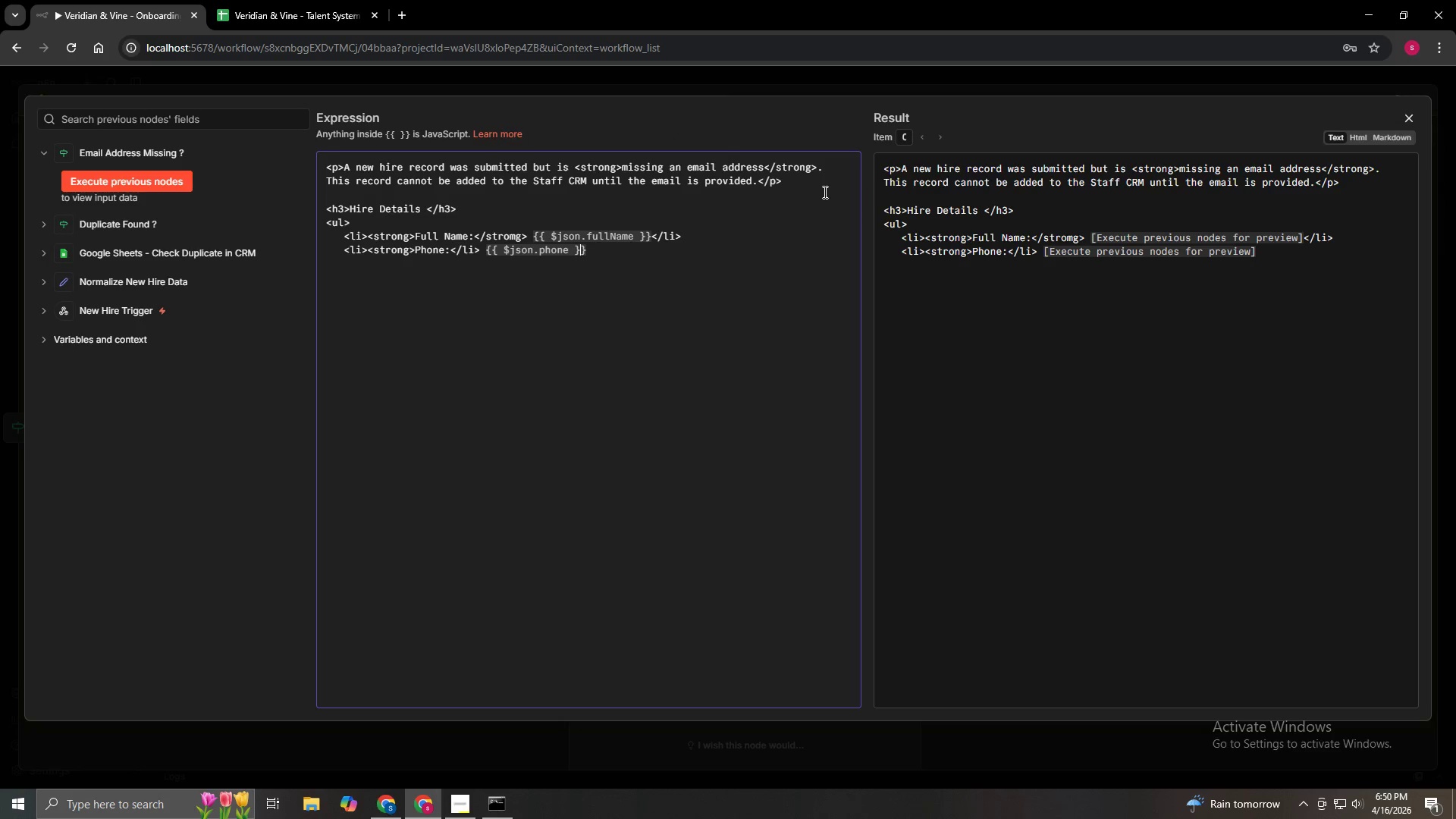 
key(ArrowRight)
 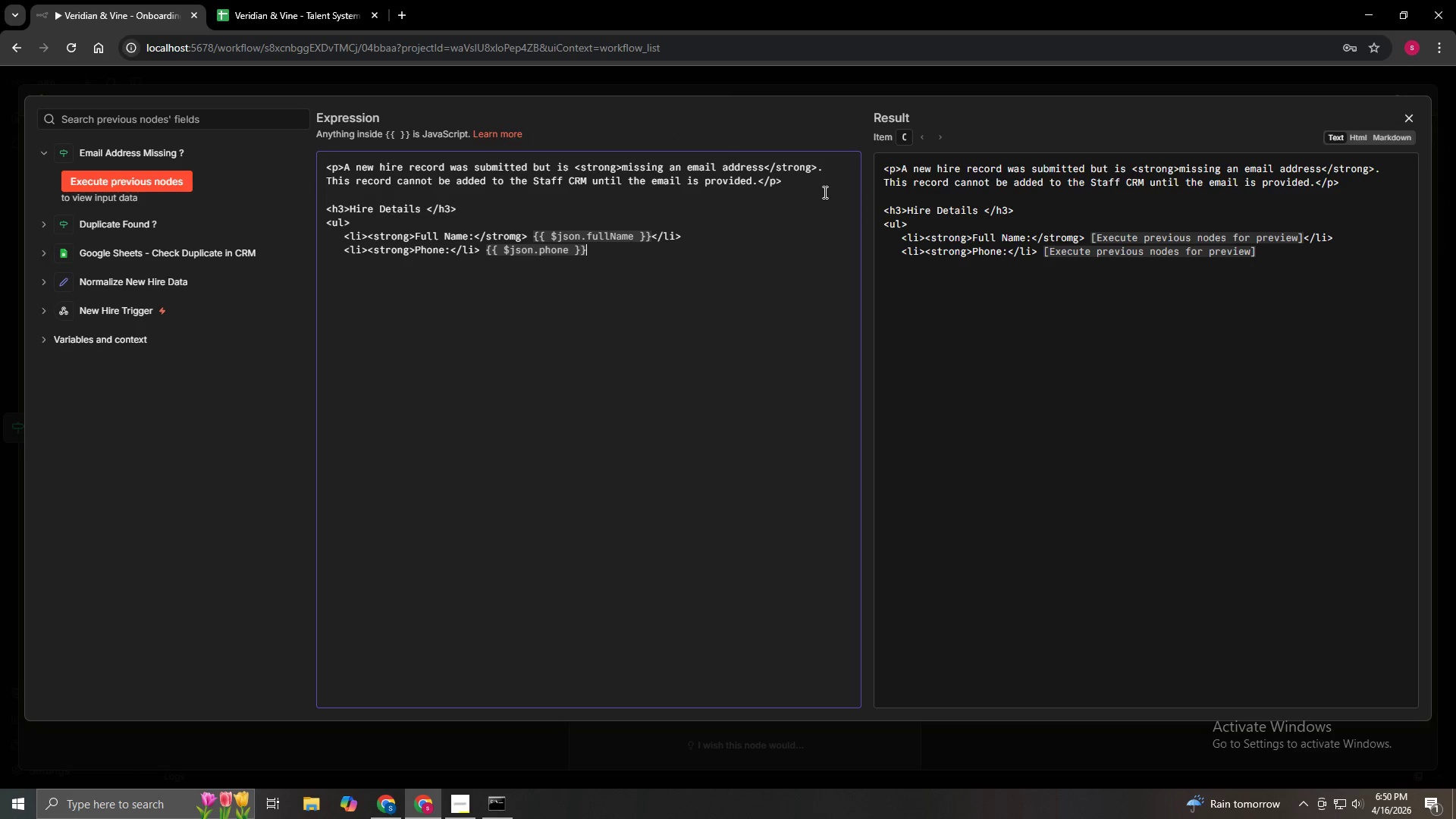 
key(ArrowRight)
 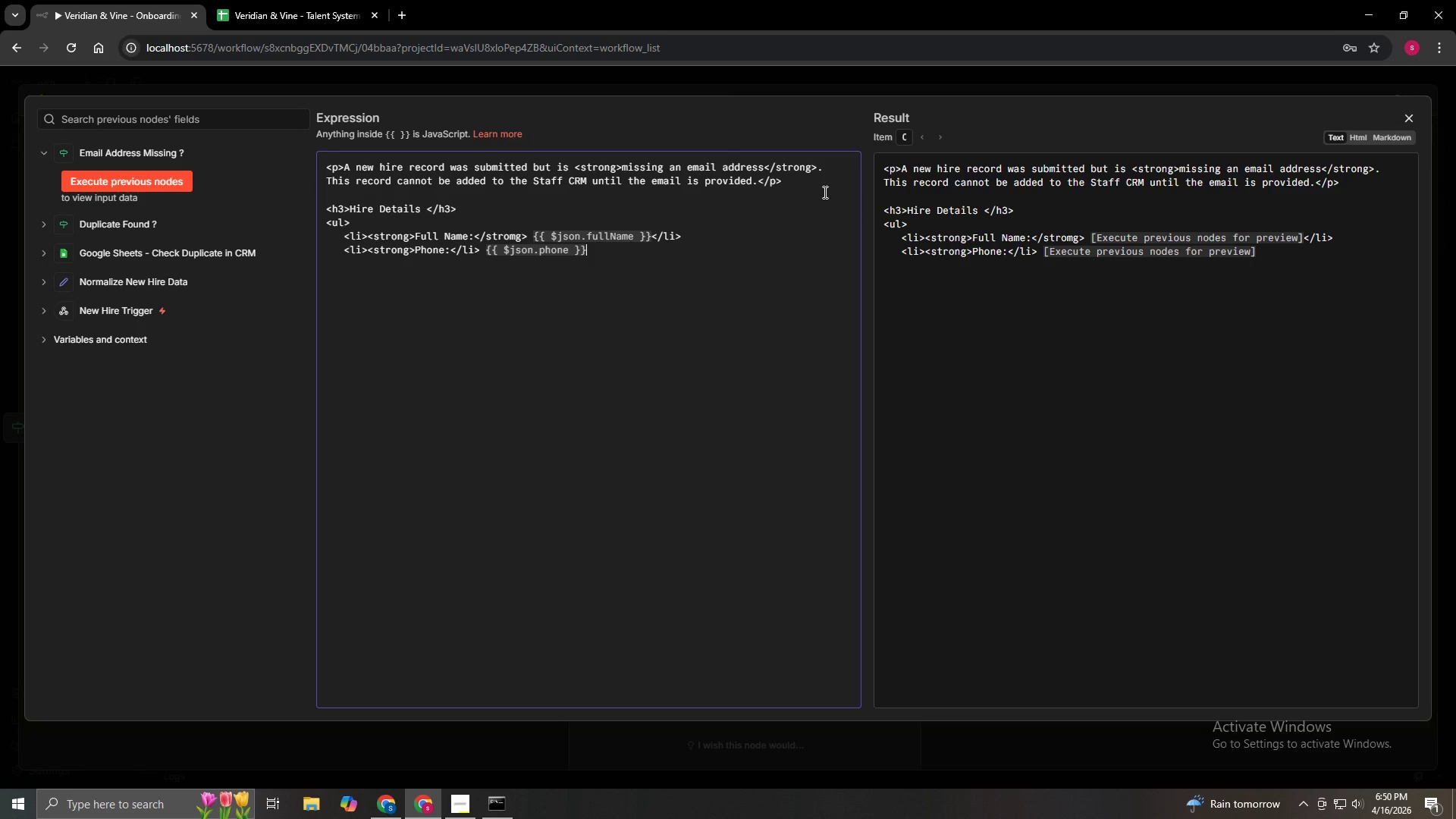 
type(</li)
 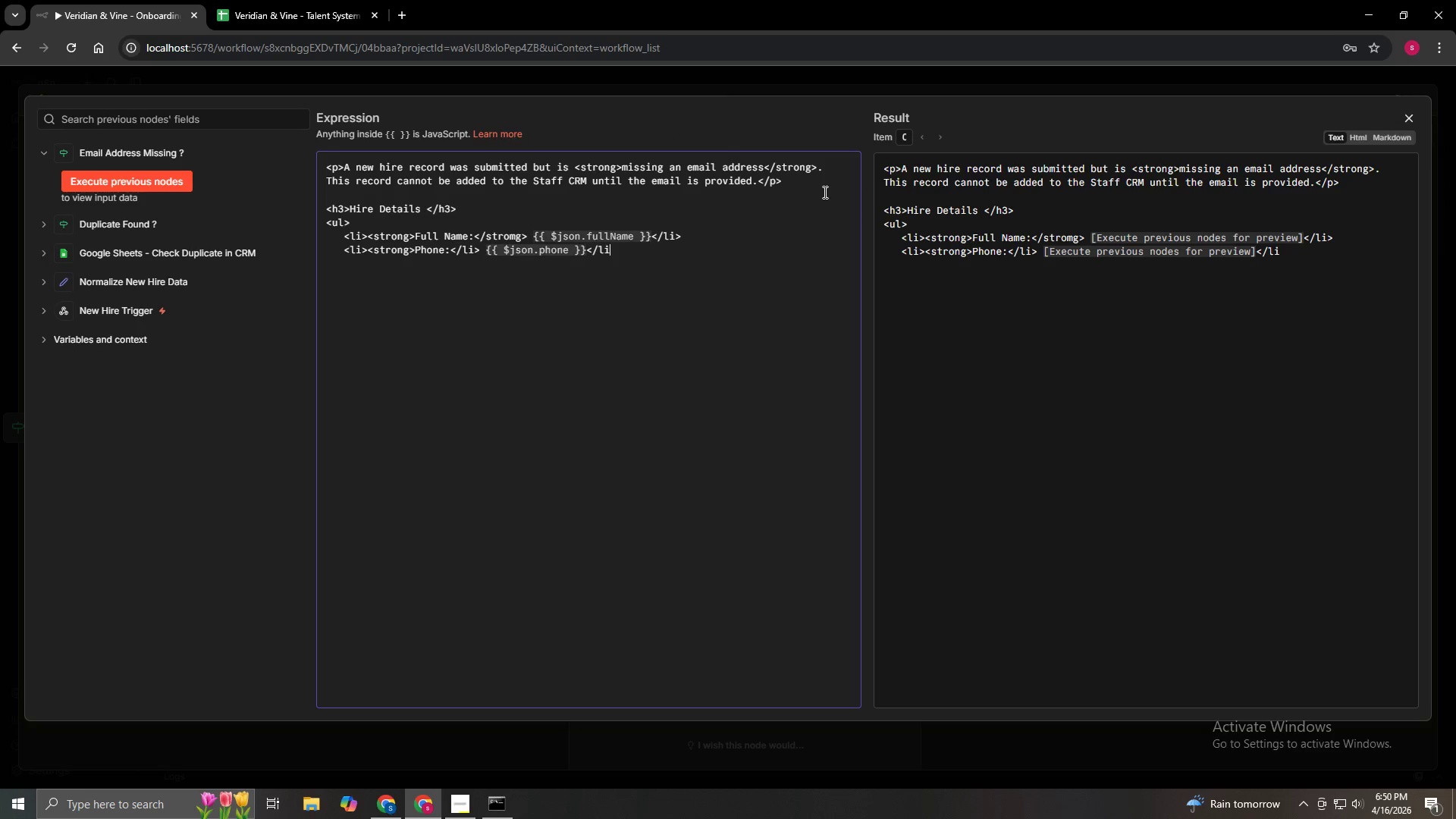 
key(Enter)
 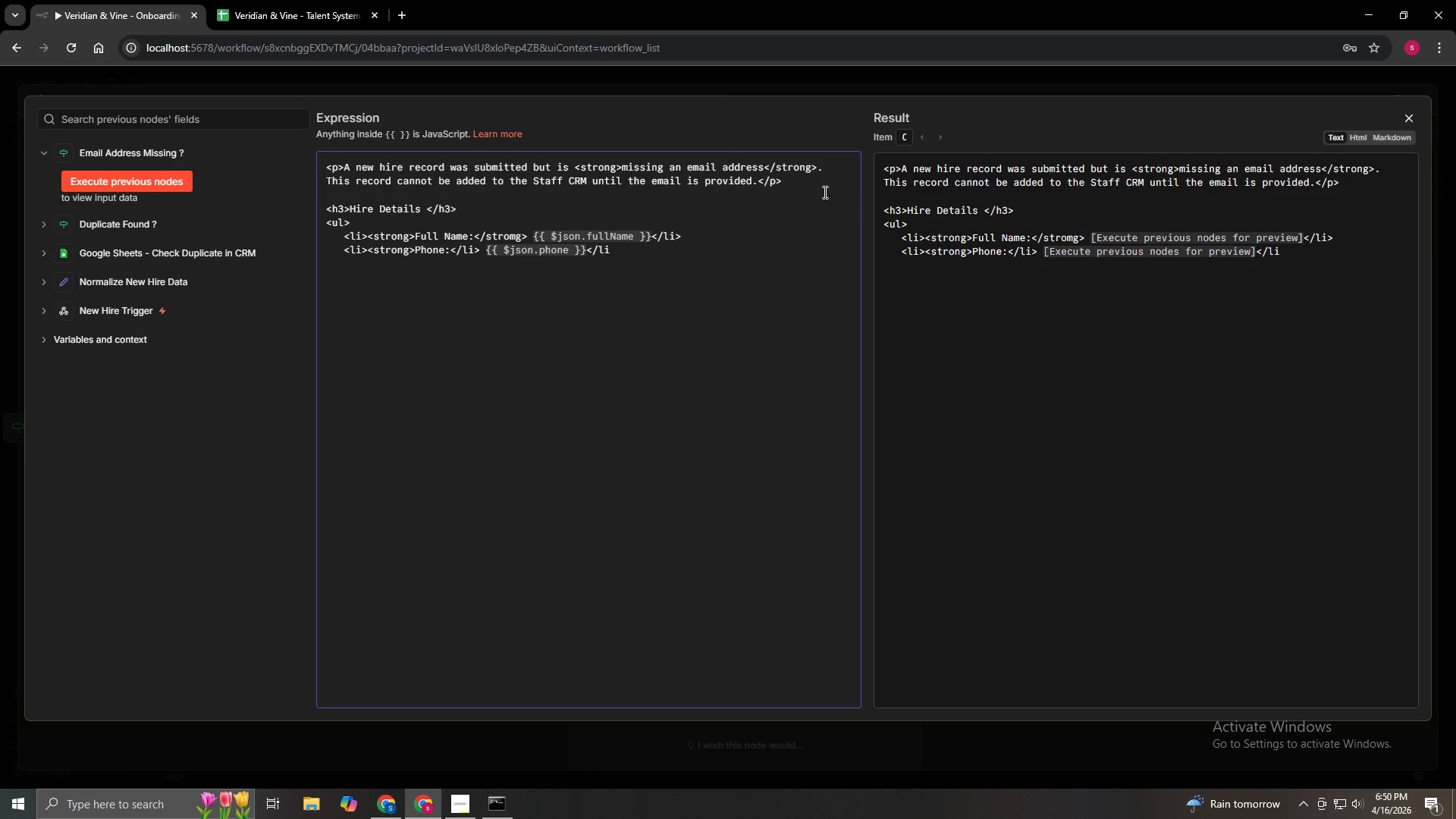 
key(ArrowLeft)
 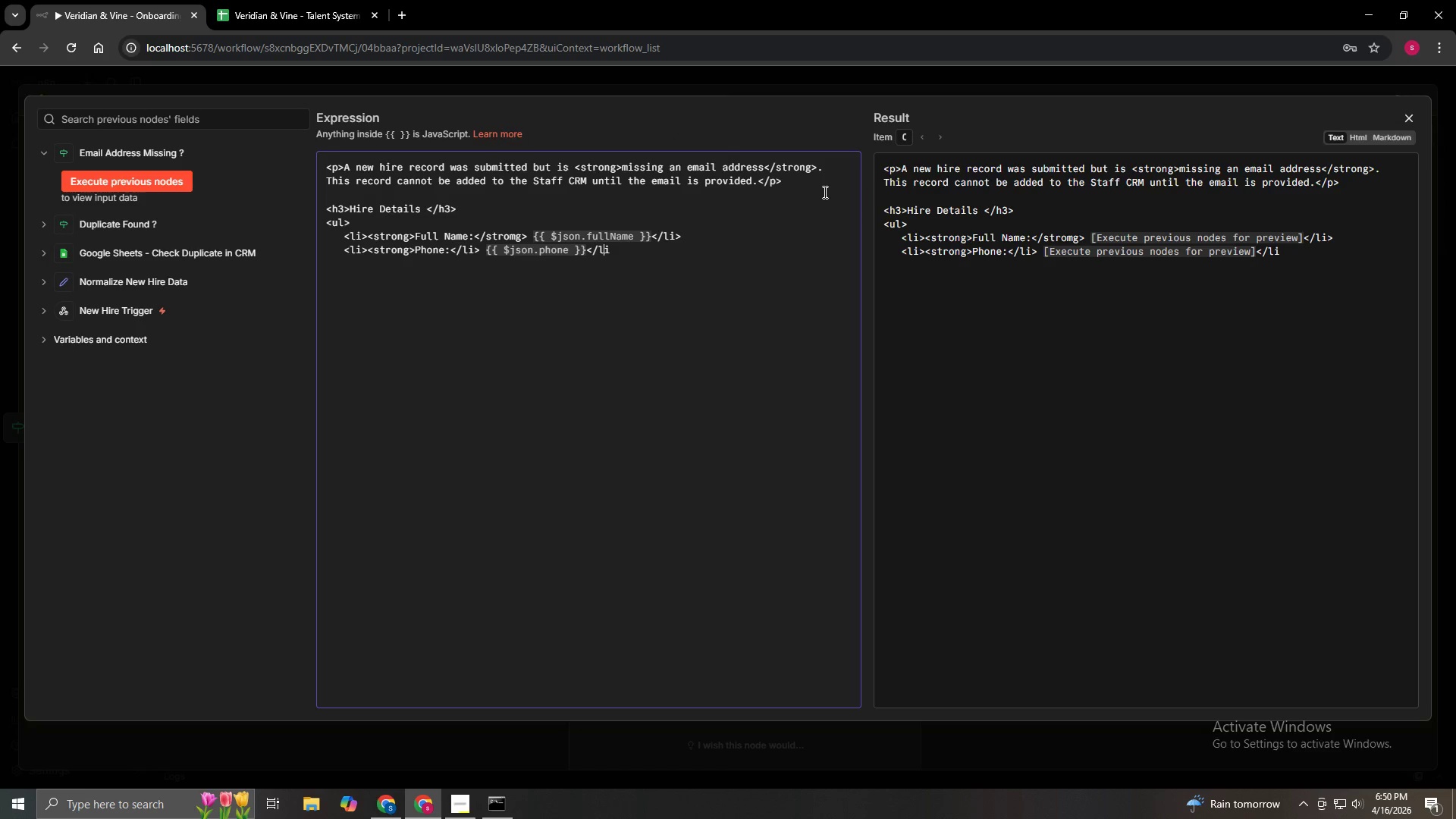 
key(ArrowLeft)
 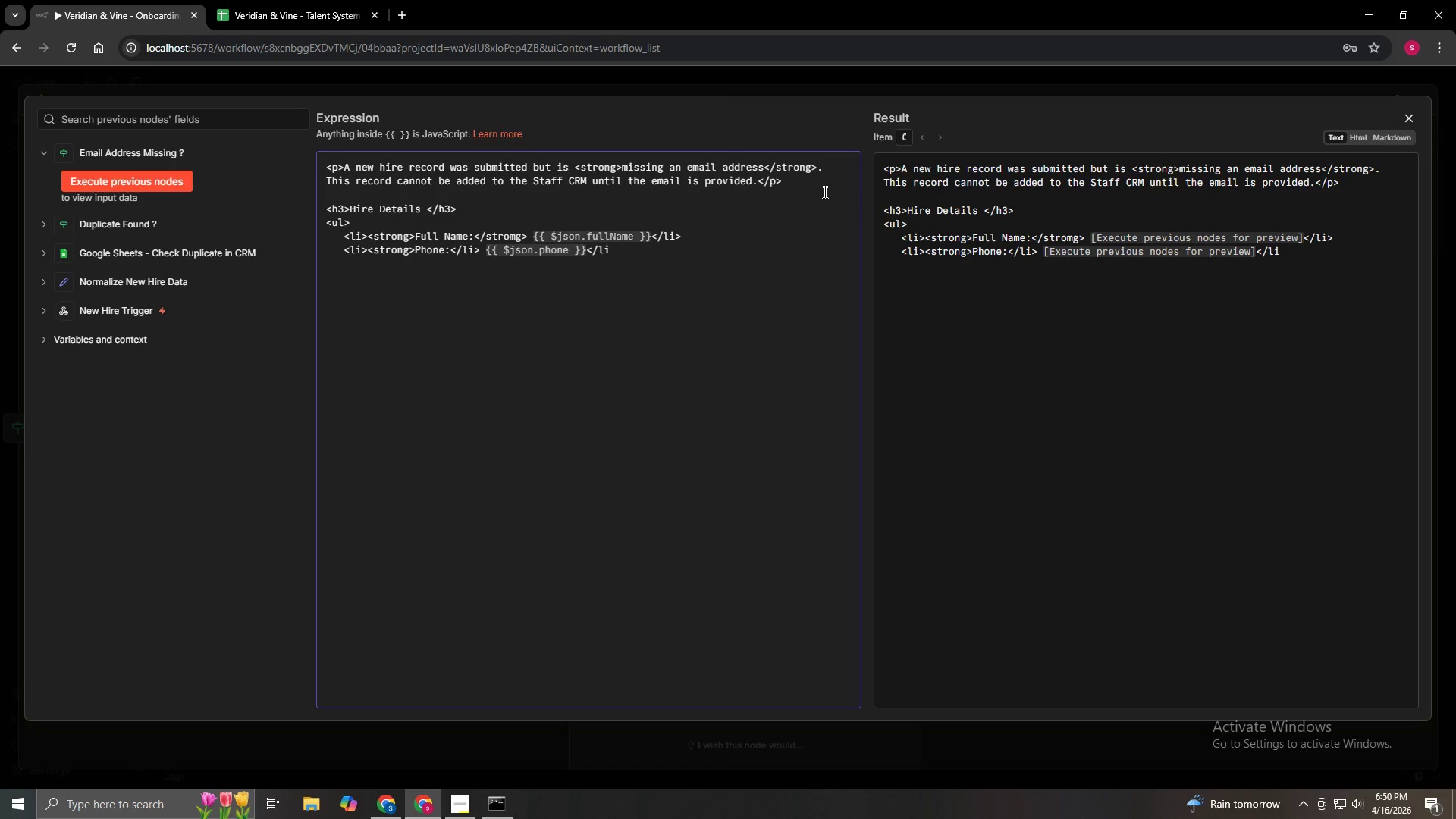 
key(ArrowRight)
 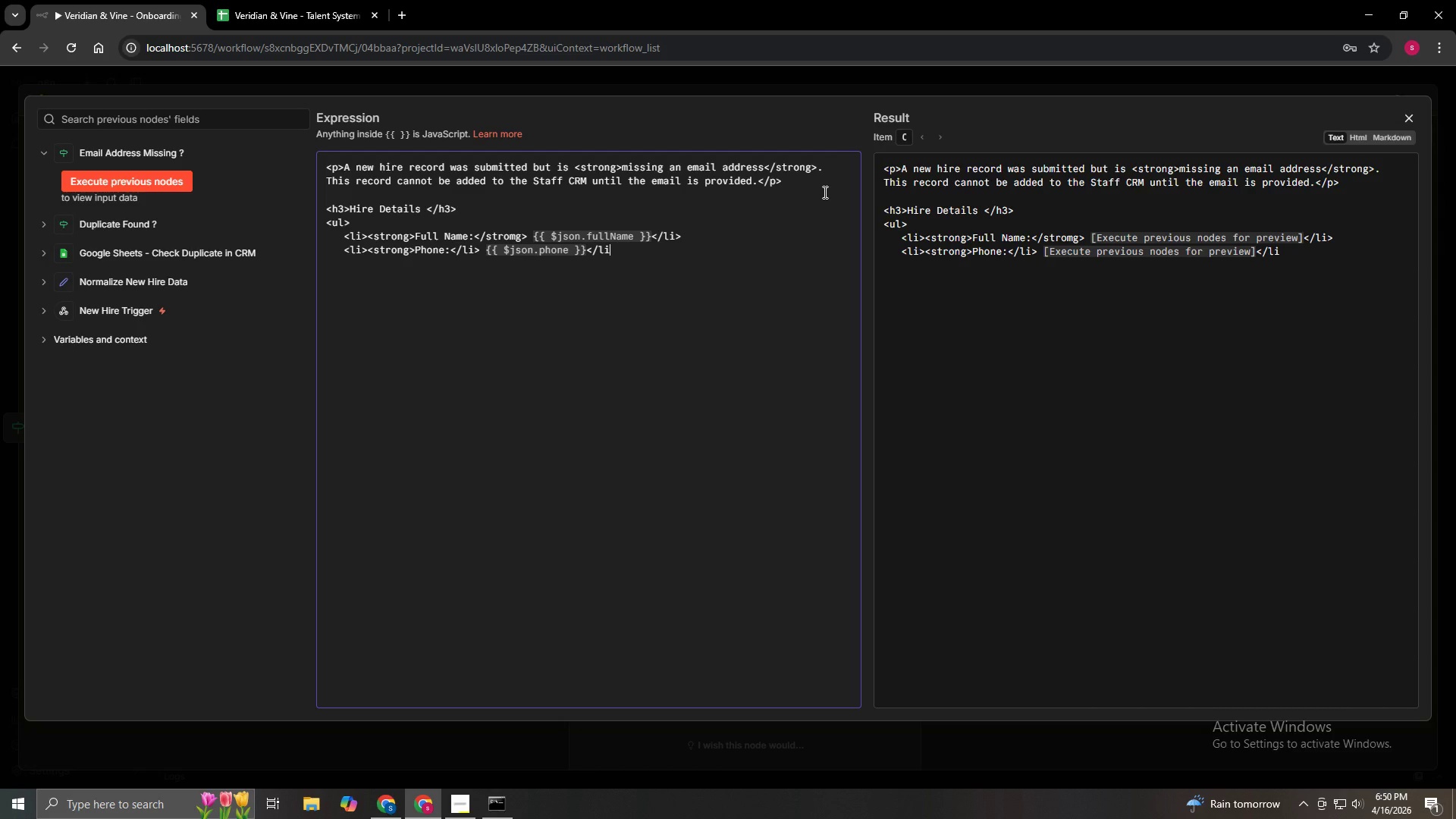 
key(Shift+Period)
 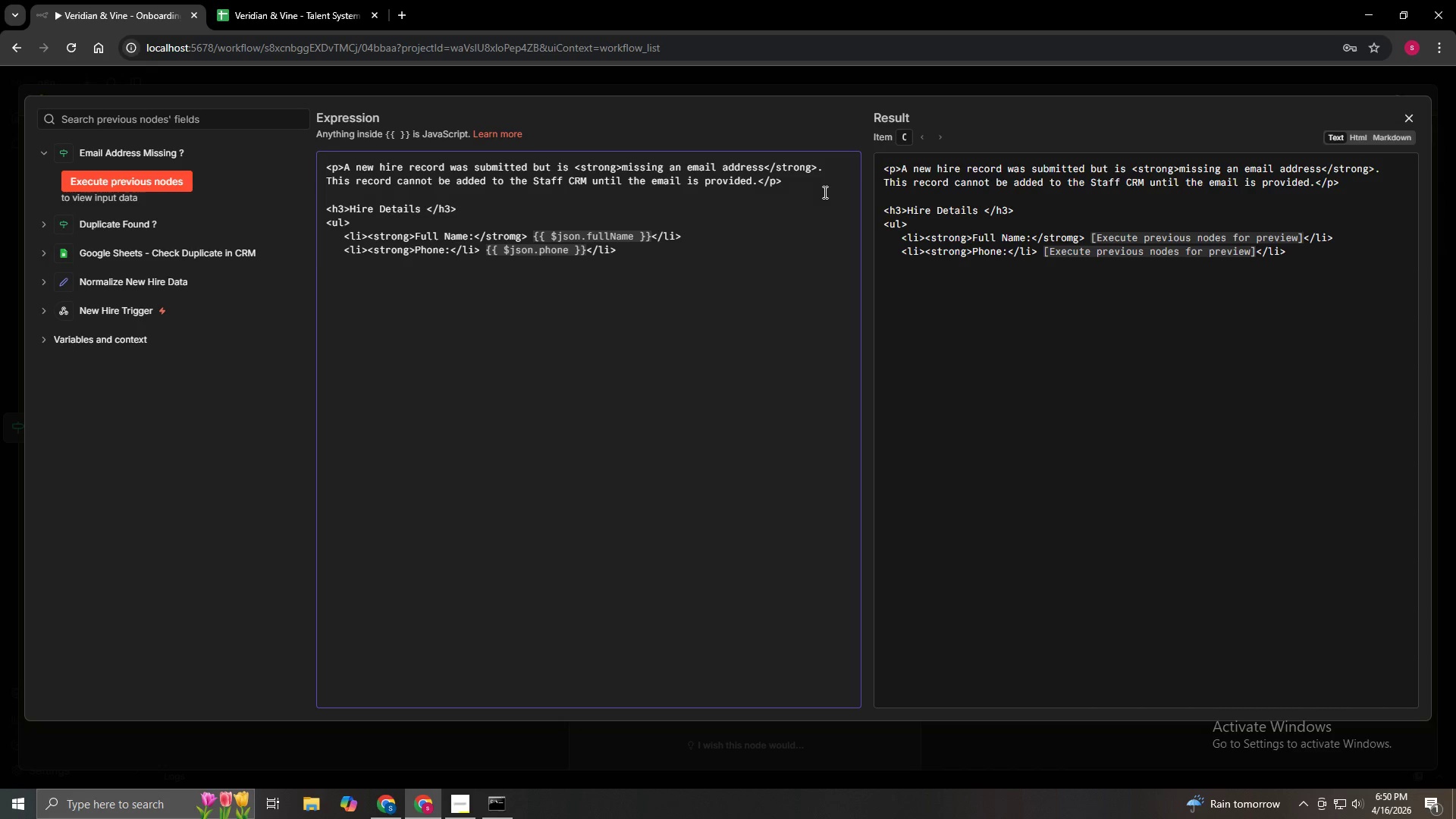 
key(Enter)
 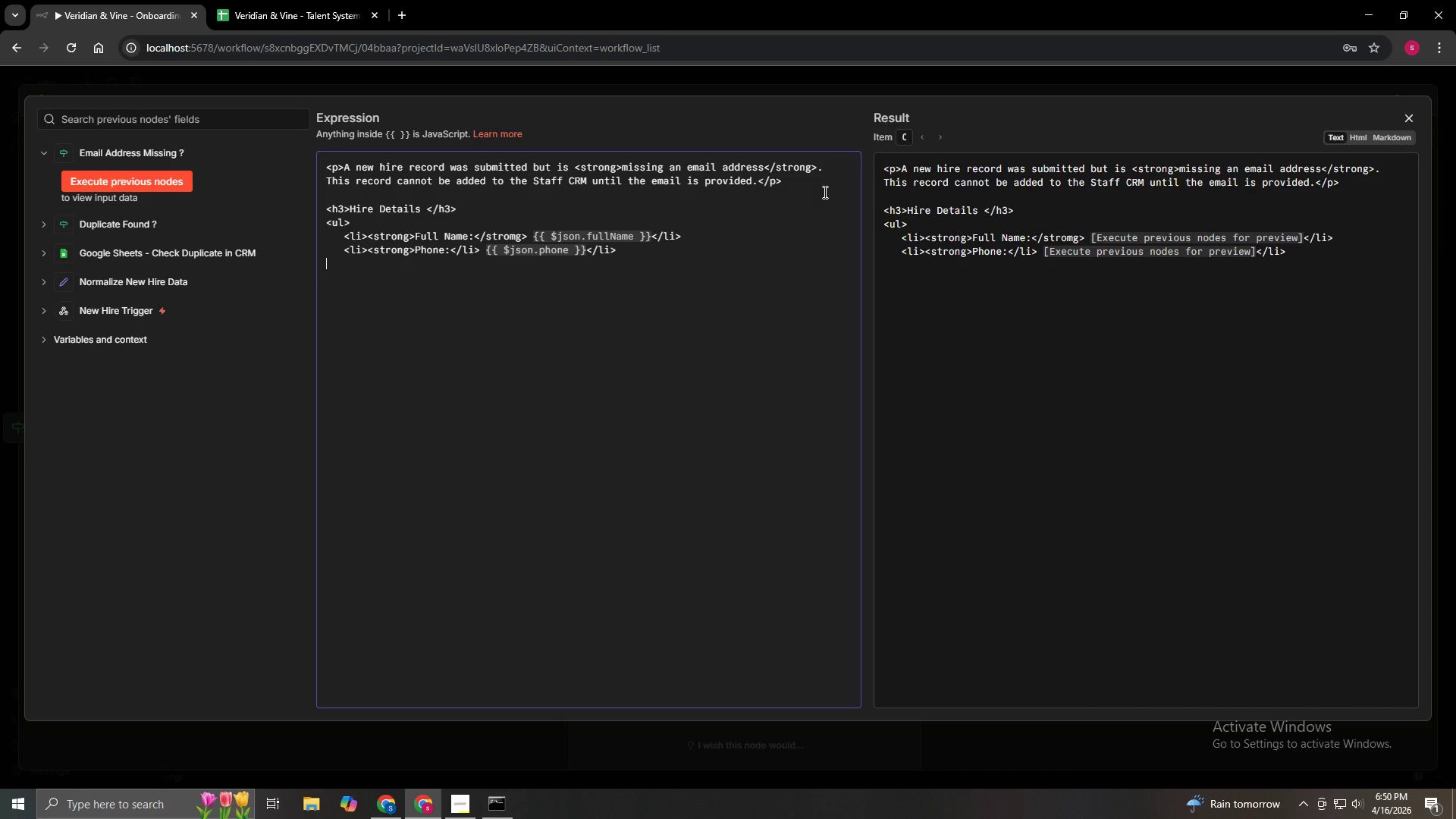 
type(   <li><strong>Positin)
key(Backspace)
type(on)
 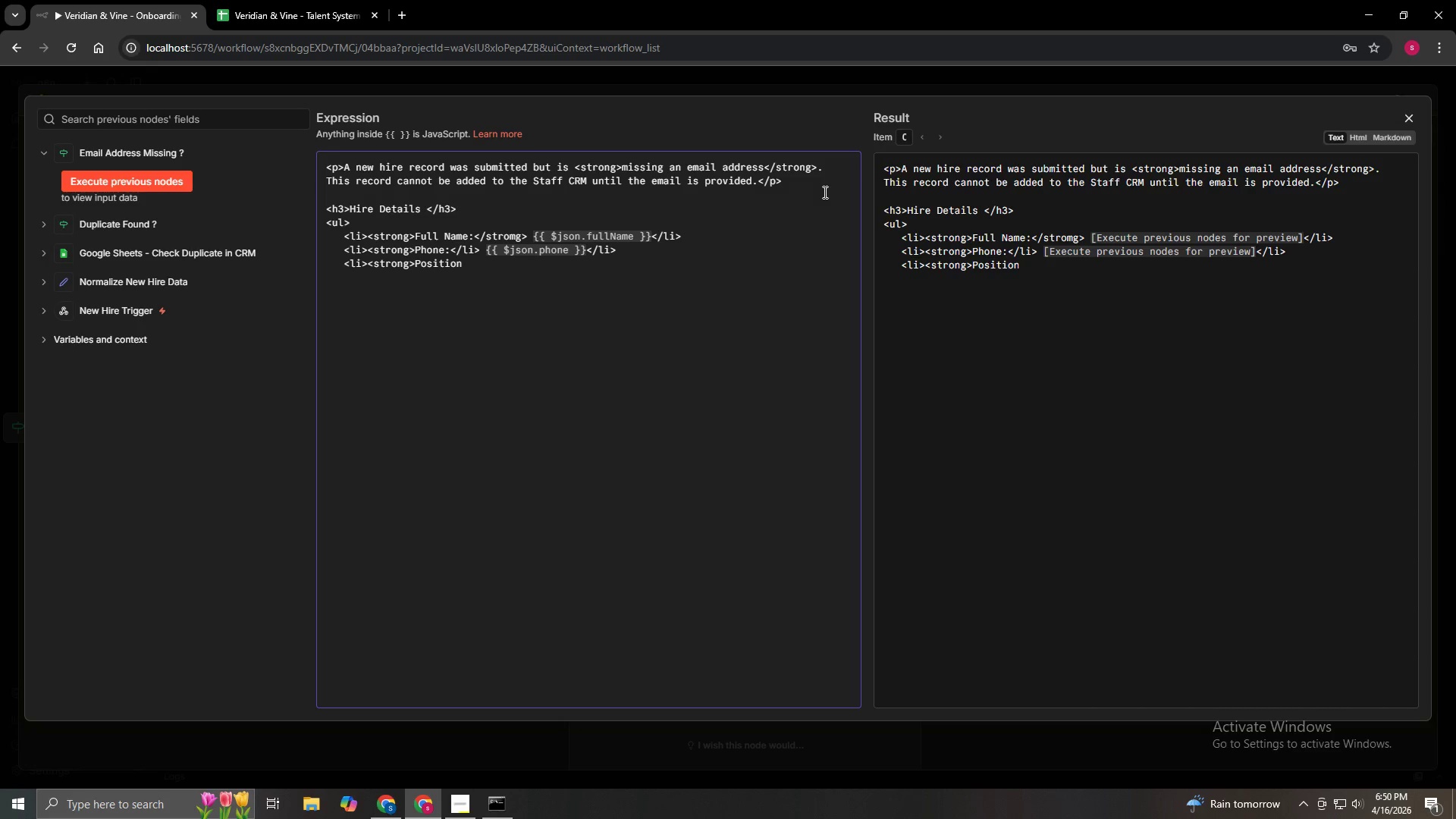 
 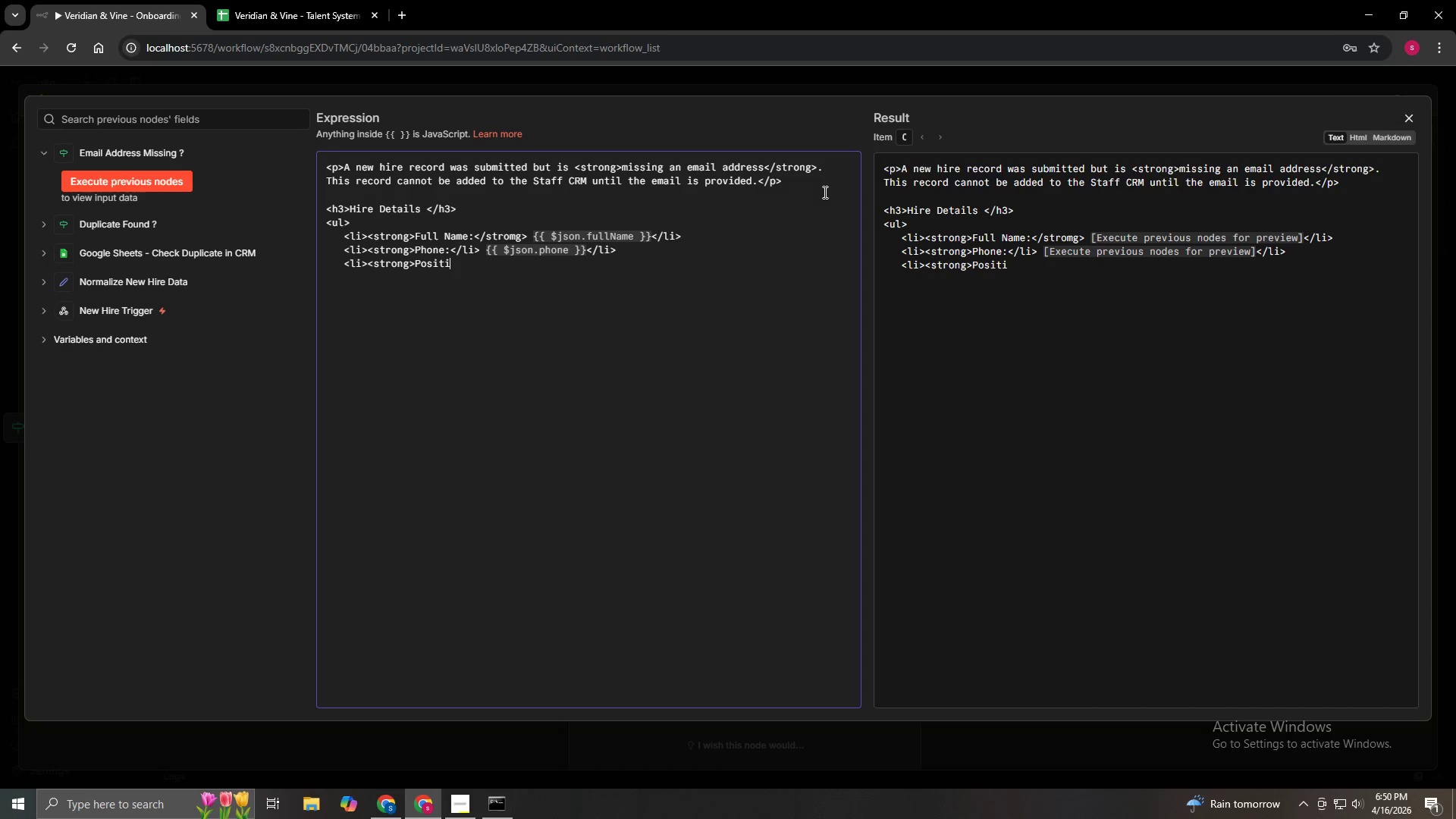 
hold_key(key=ShiftLeft, duration=0.39)
 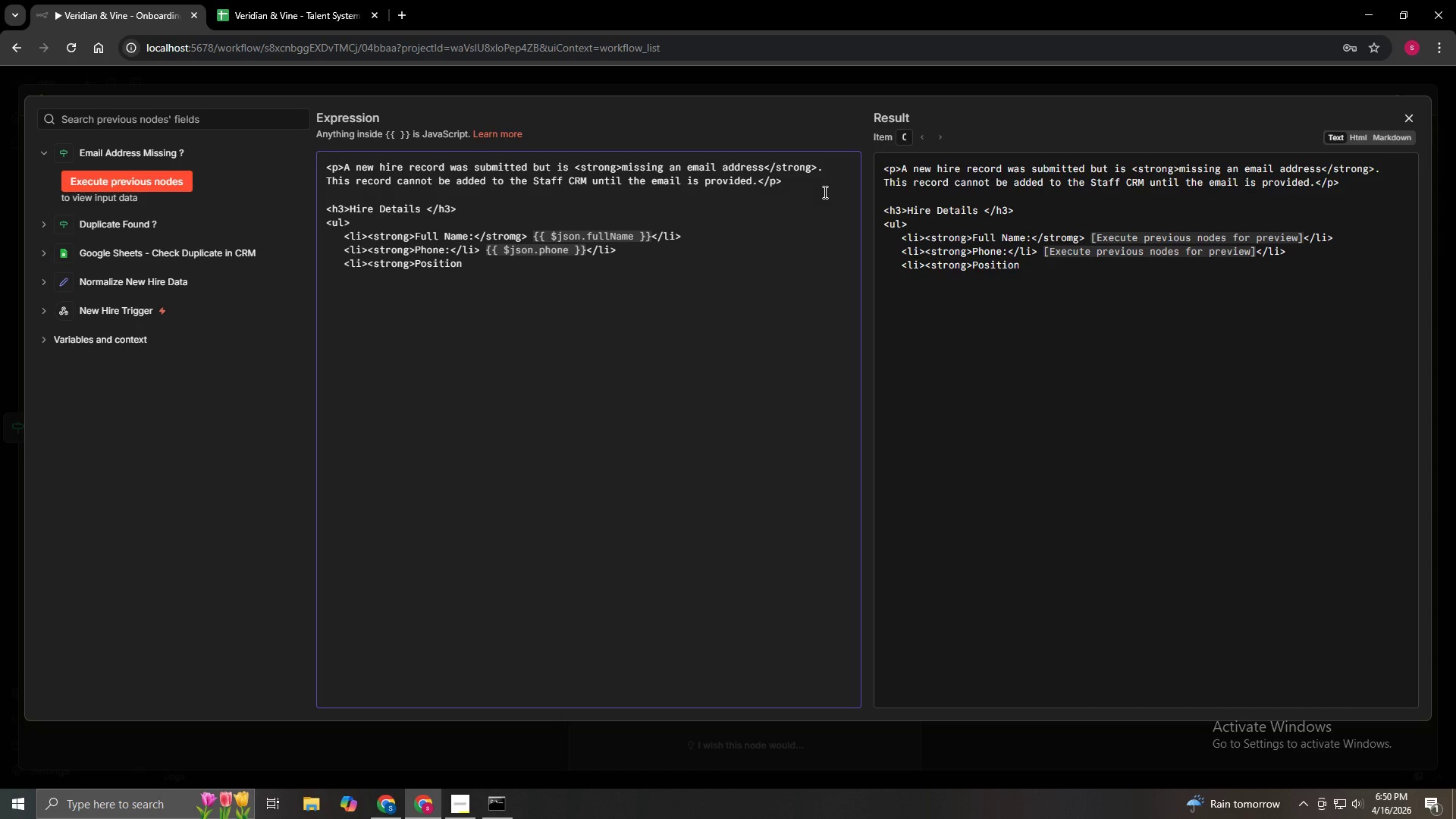 
type(:<strong>)
 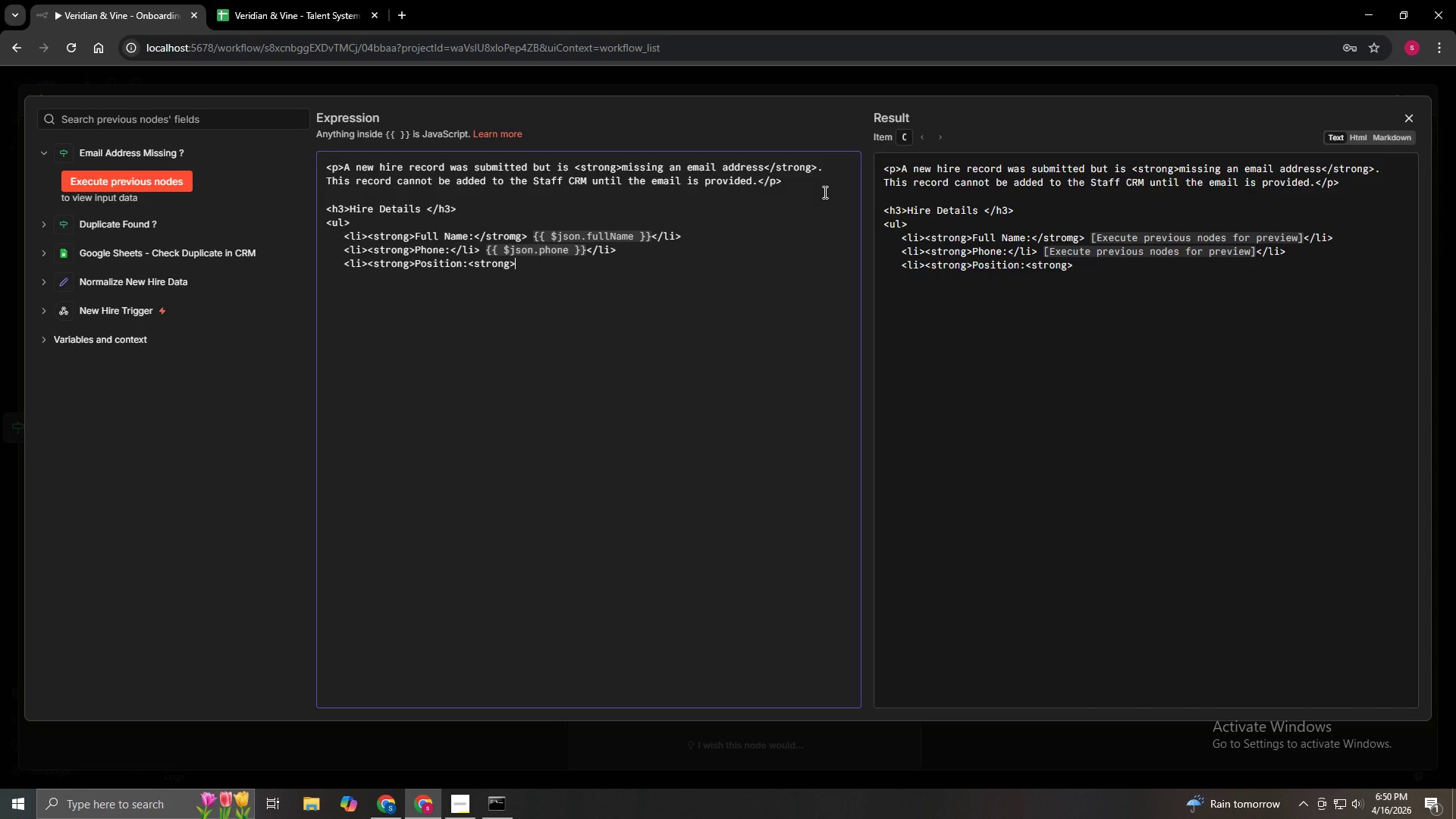 
key(ArrowLeft)
 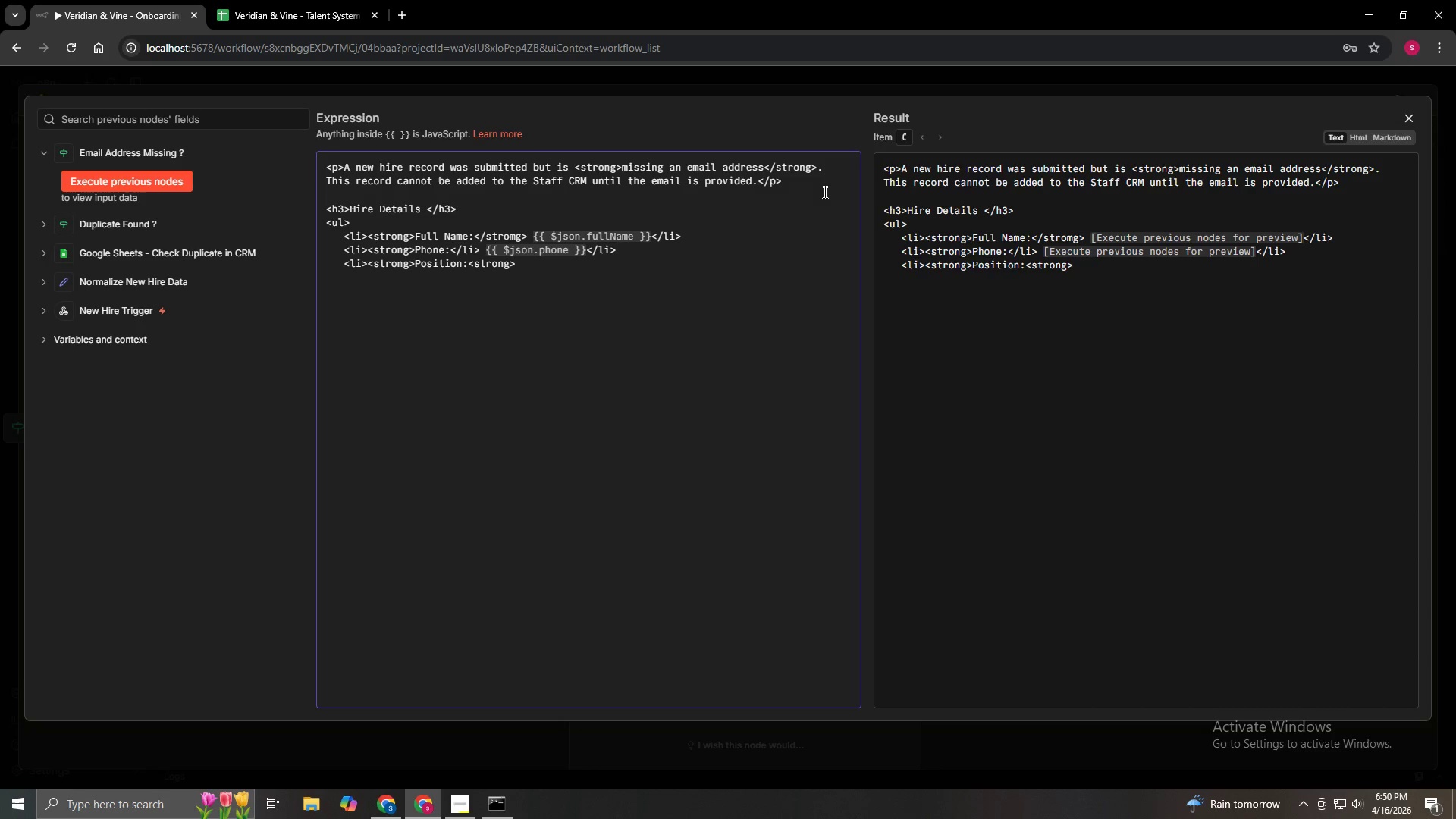 
key(ArrowLeft)
 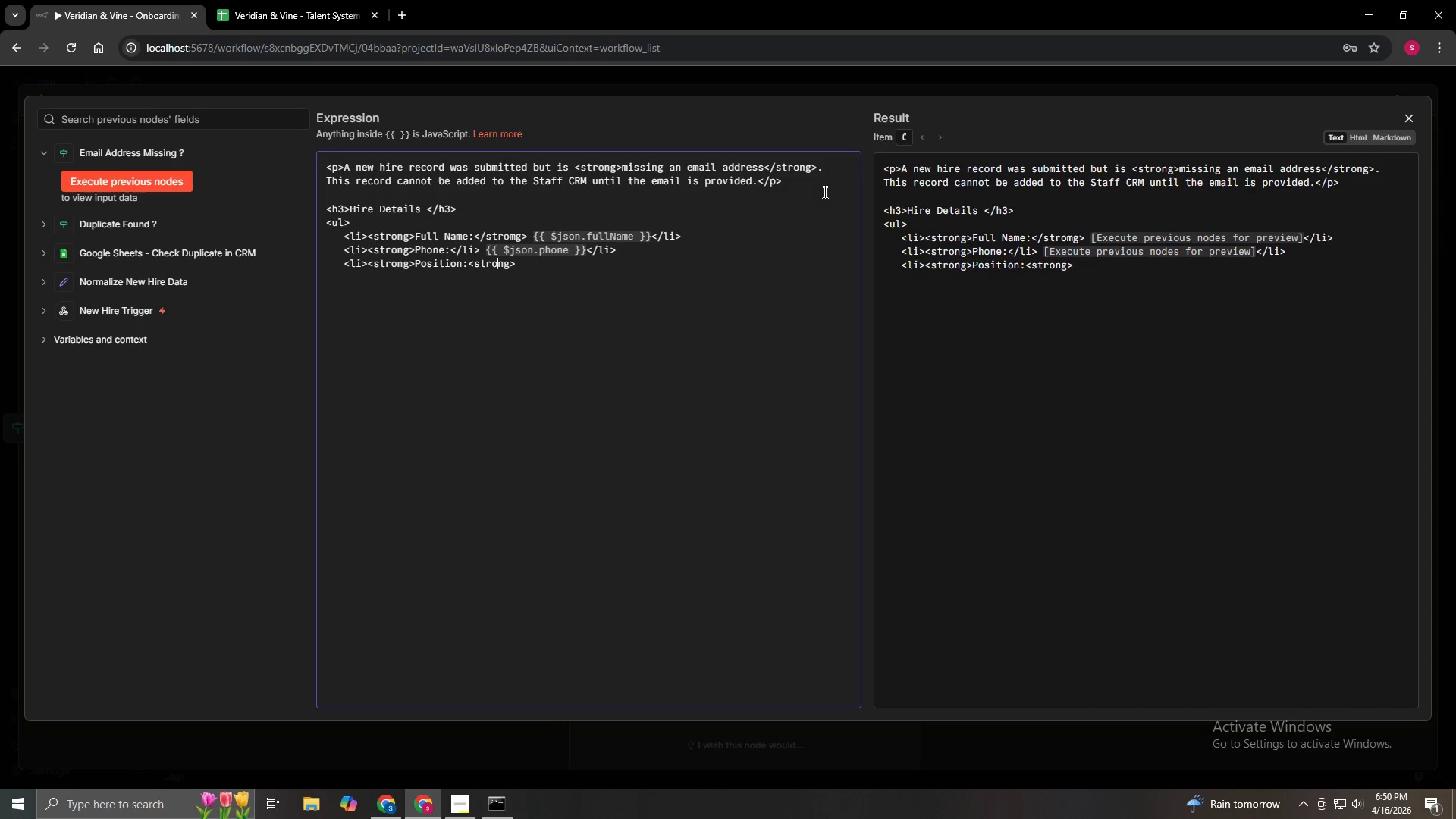 
key(ArrowLeft)
 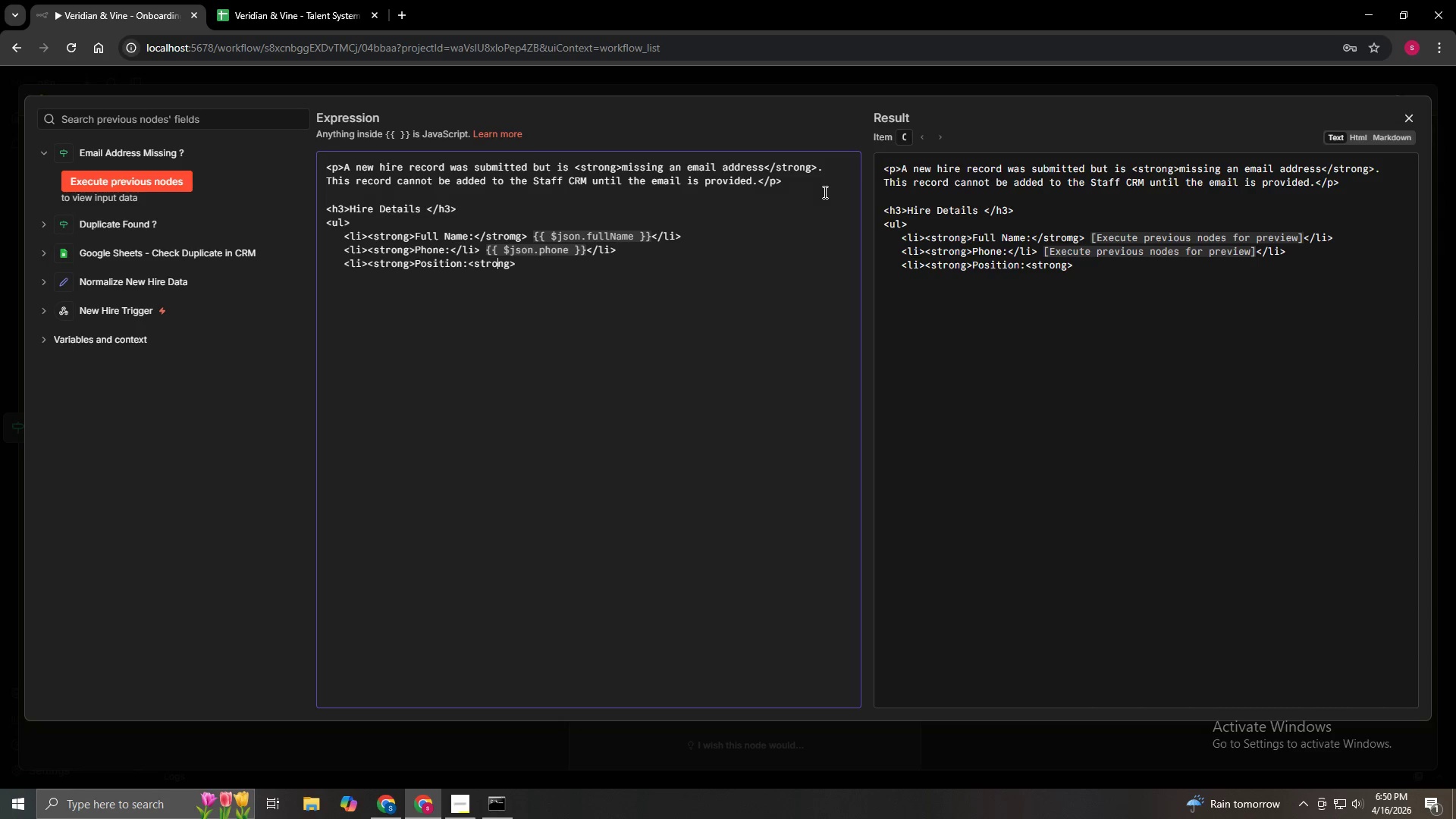 
key(ArrowLeft)
 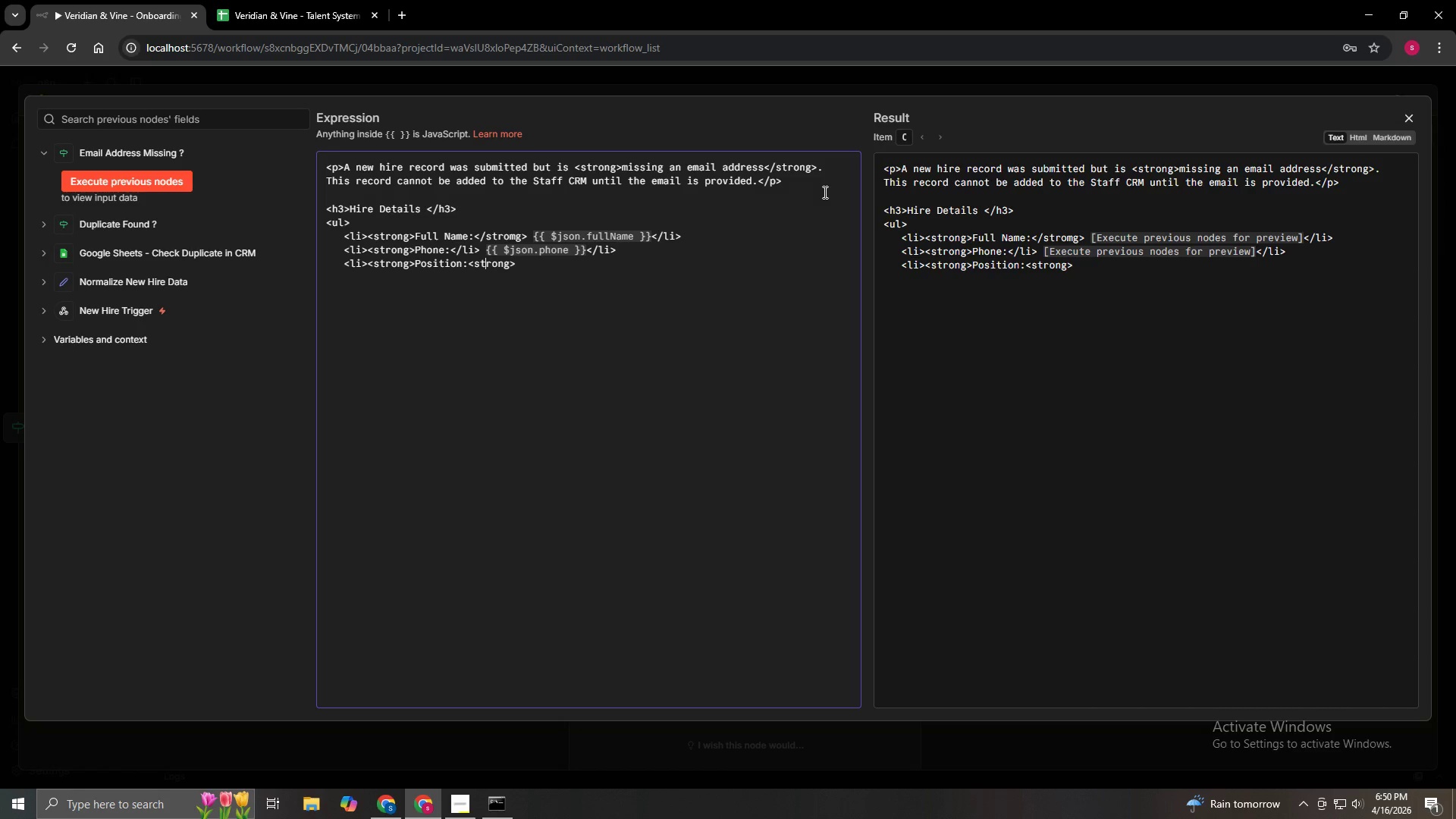 
key(ArrowLeft)
 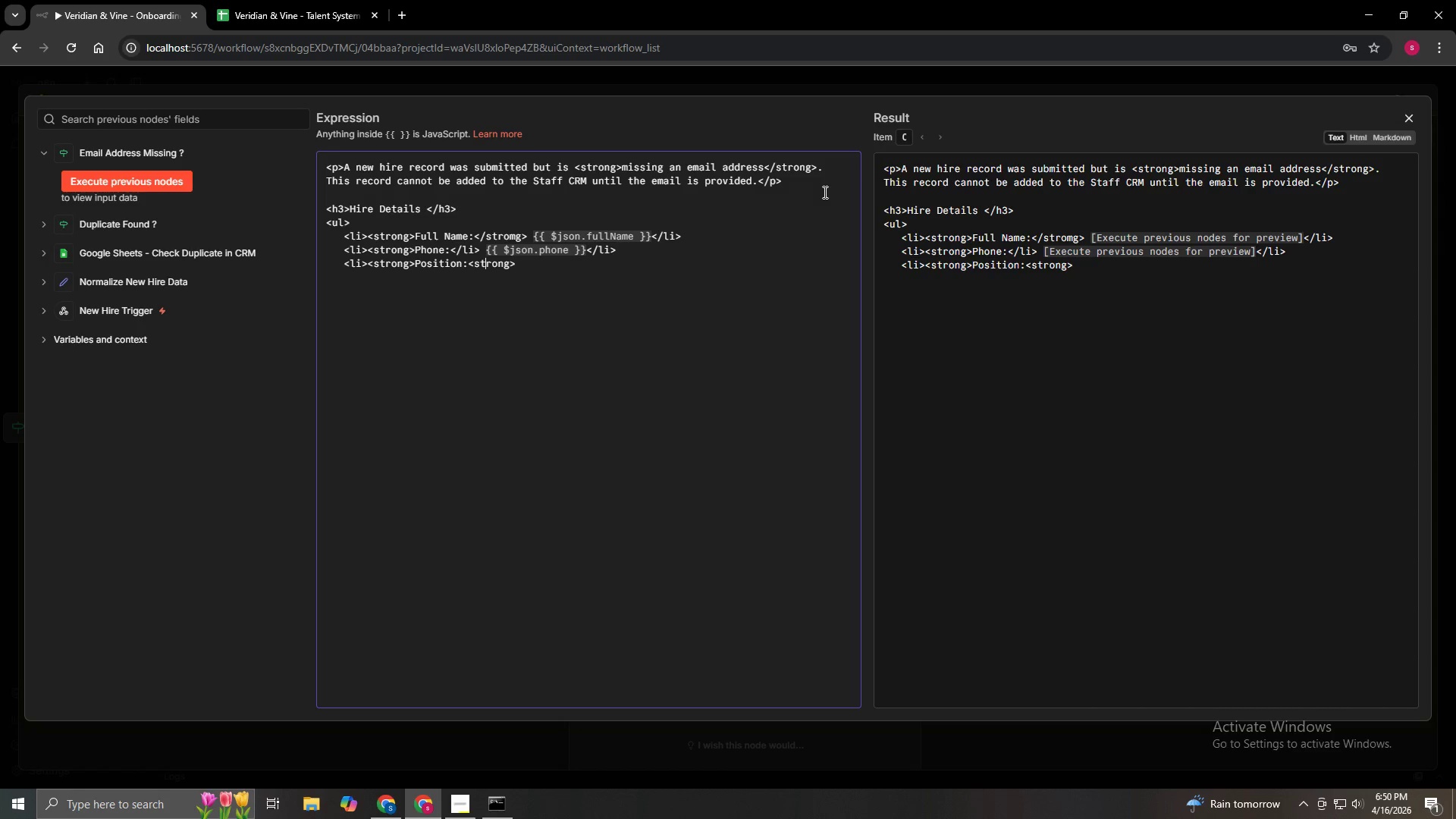 
key(ArrowLeft)
 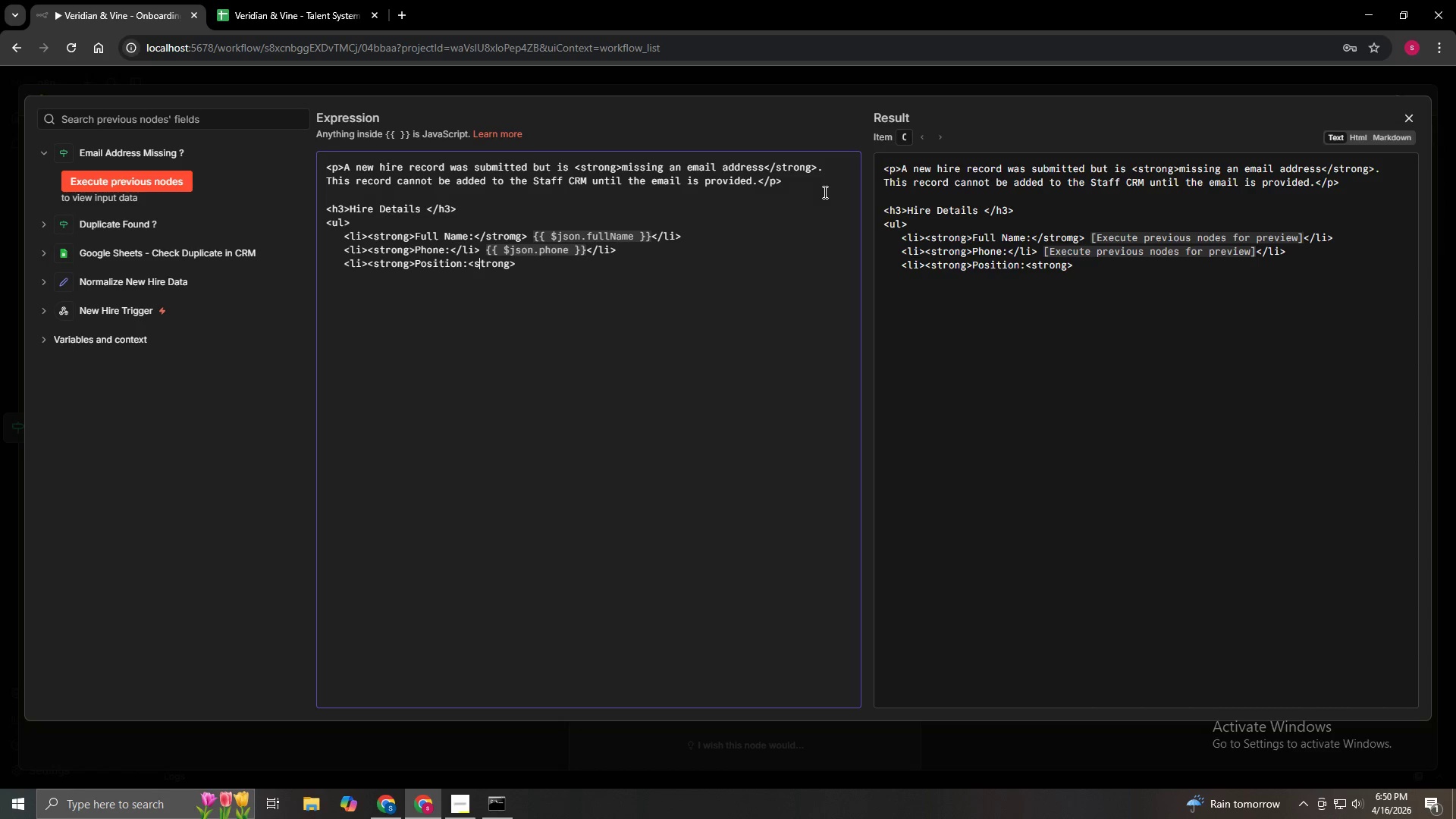 
key(ArrowLeft)
 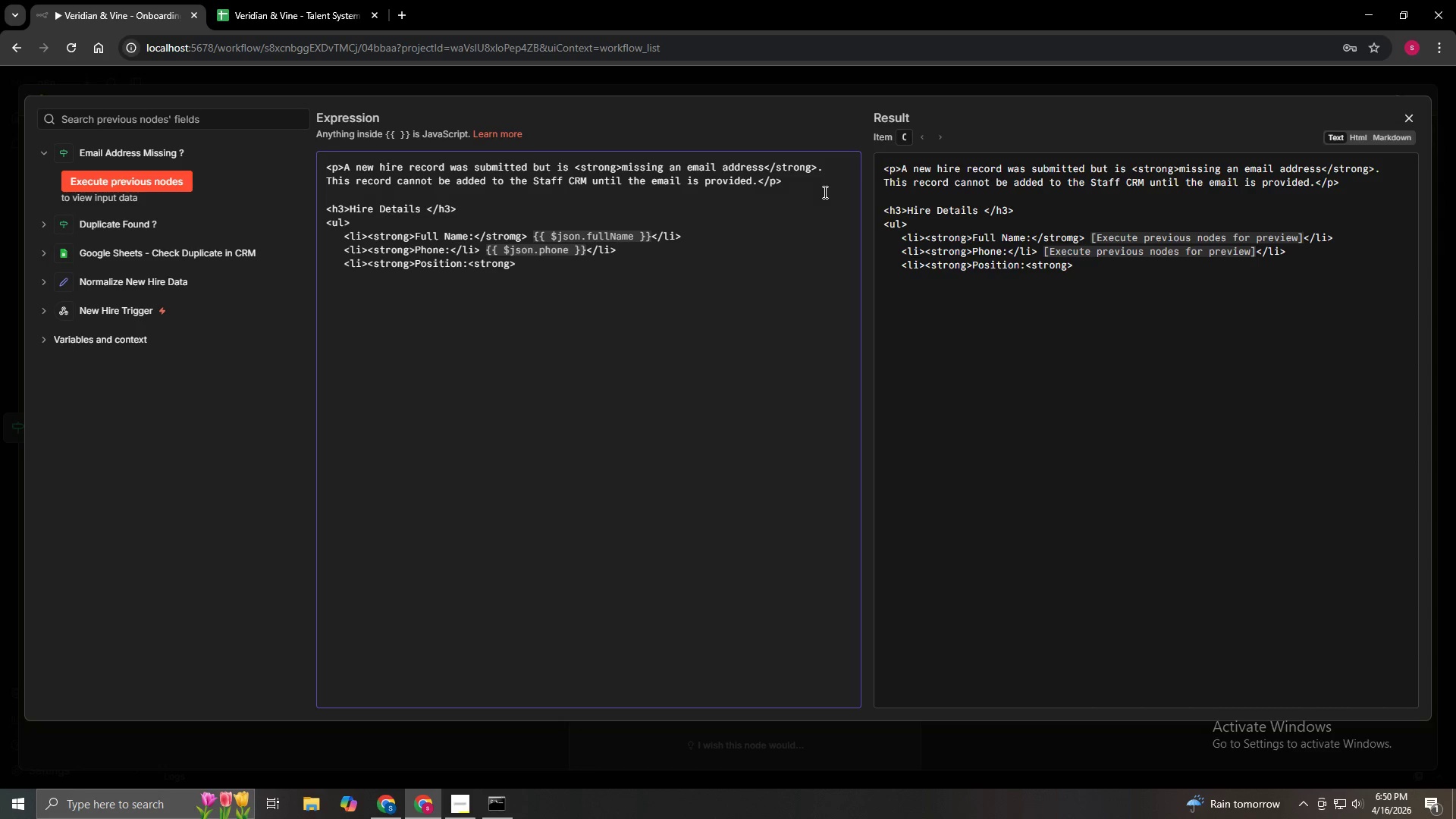 
key(Slash)
 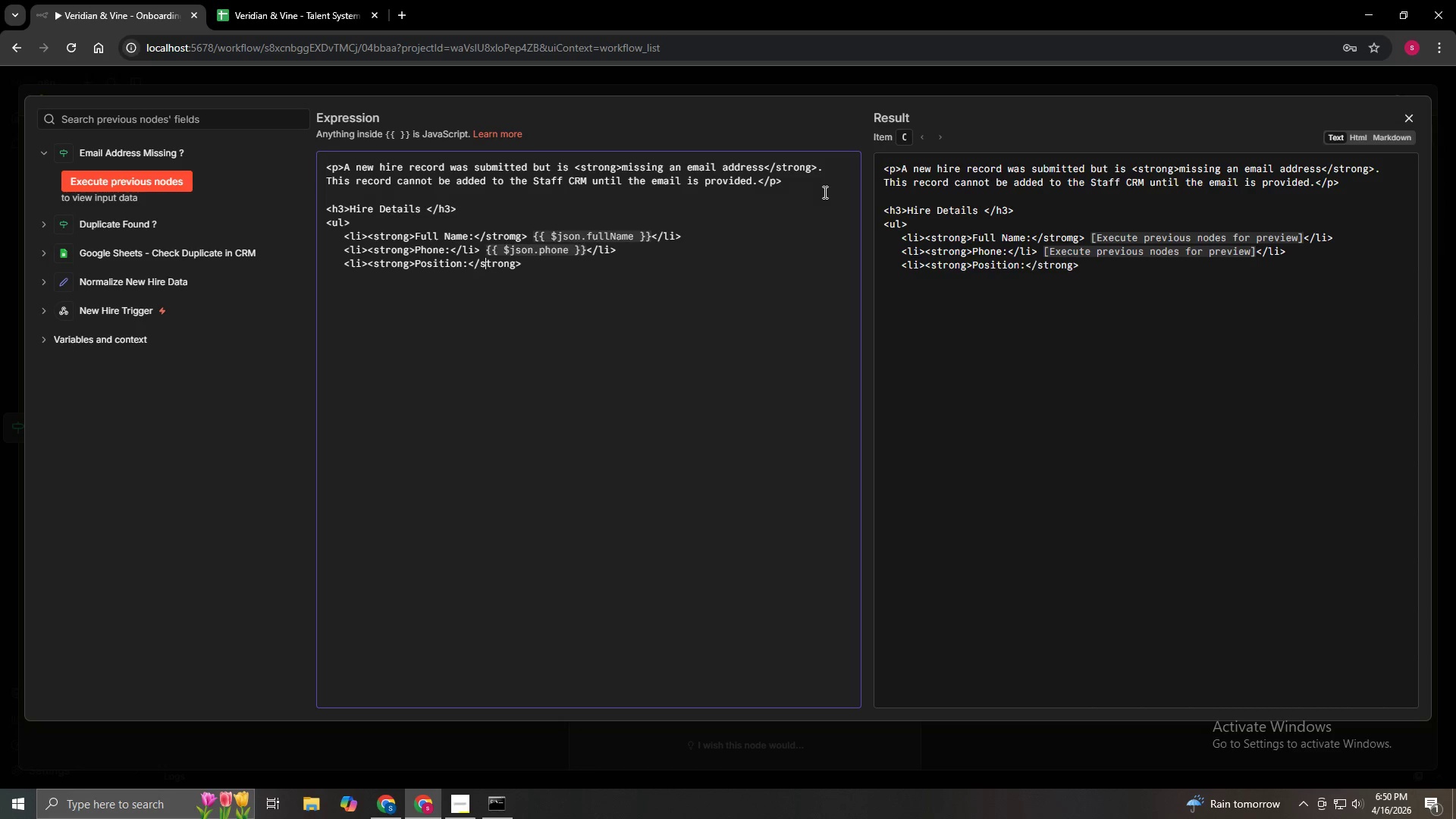 
hold_key(key=ArrowRight, duration=0.73)
 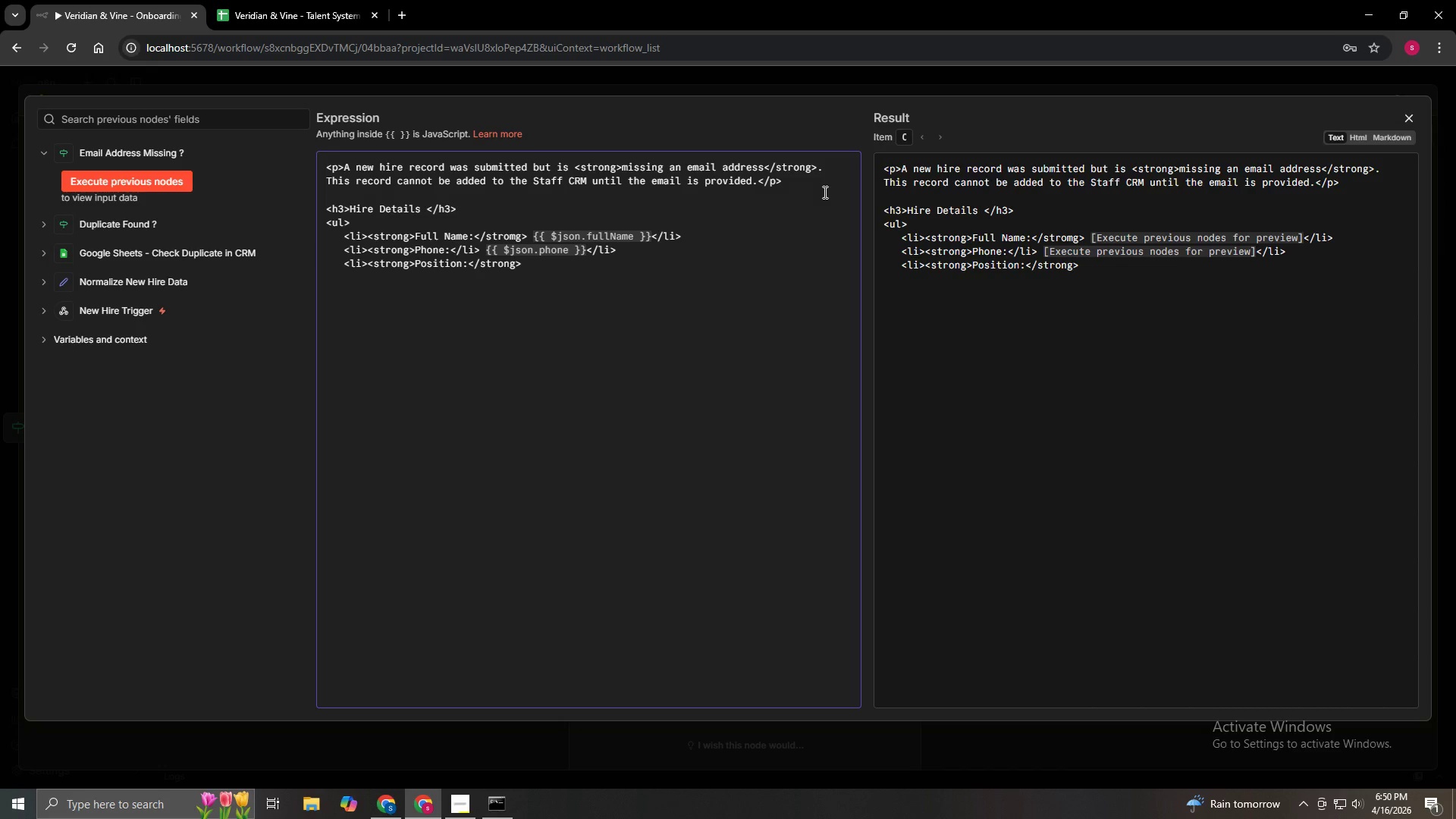 